 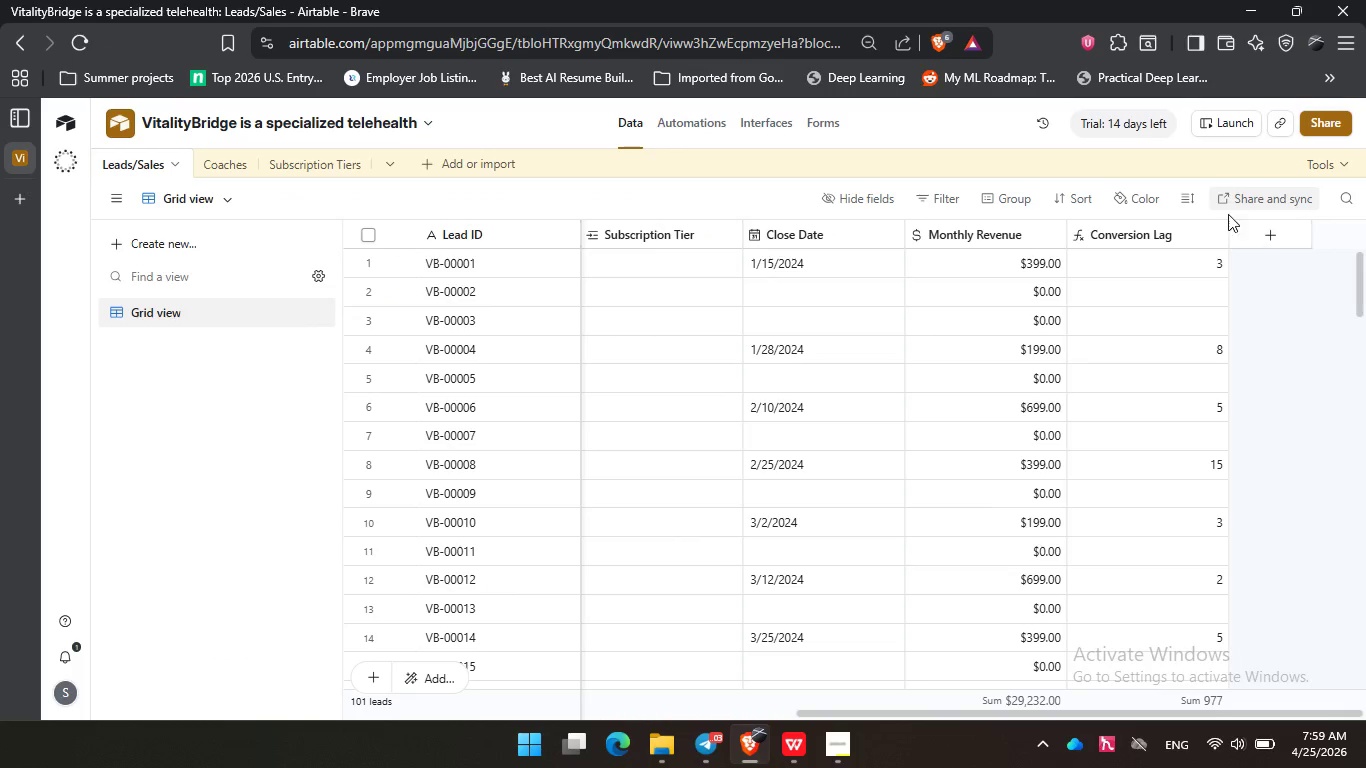 
left_click([1263, 229])
 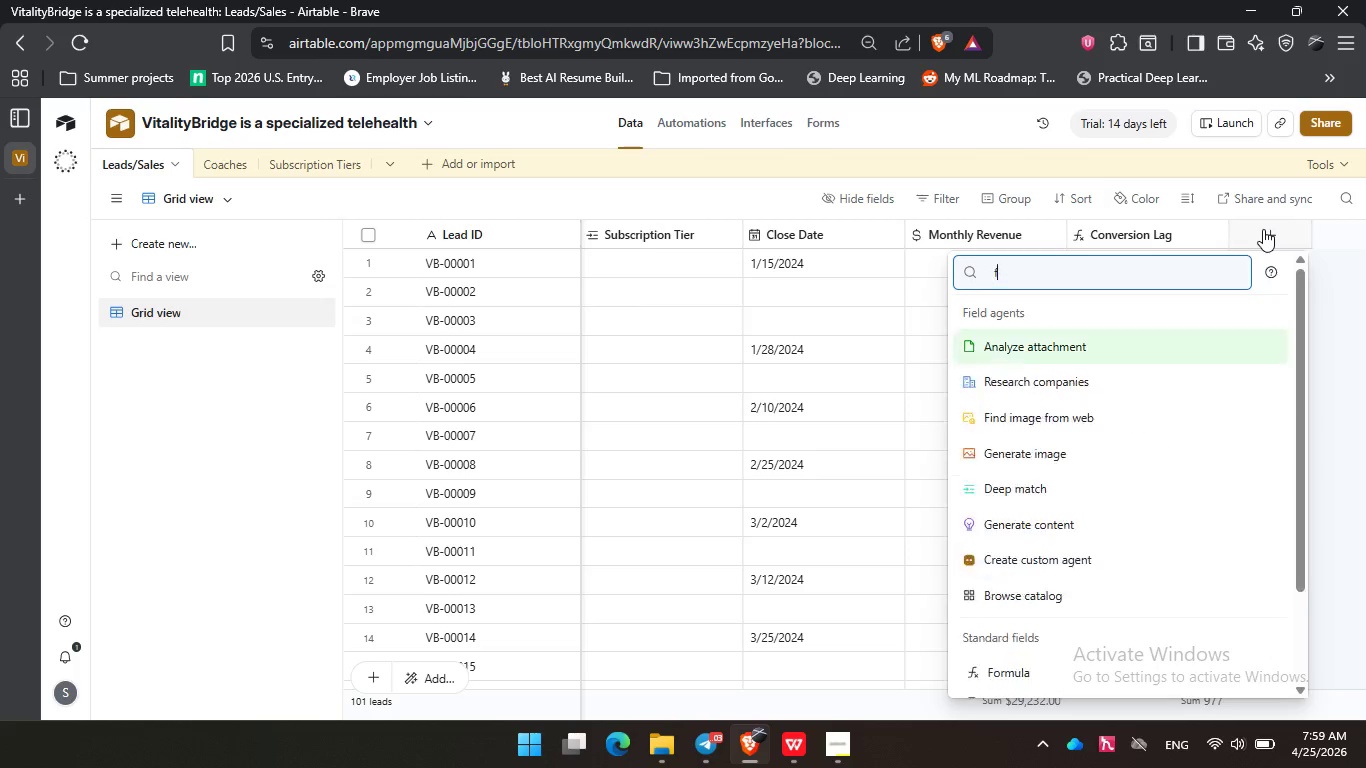 
type(for)
 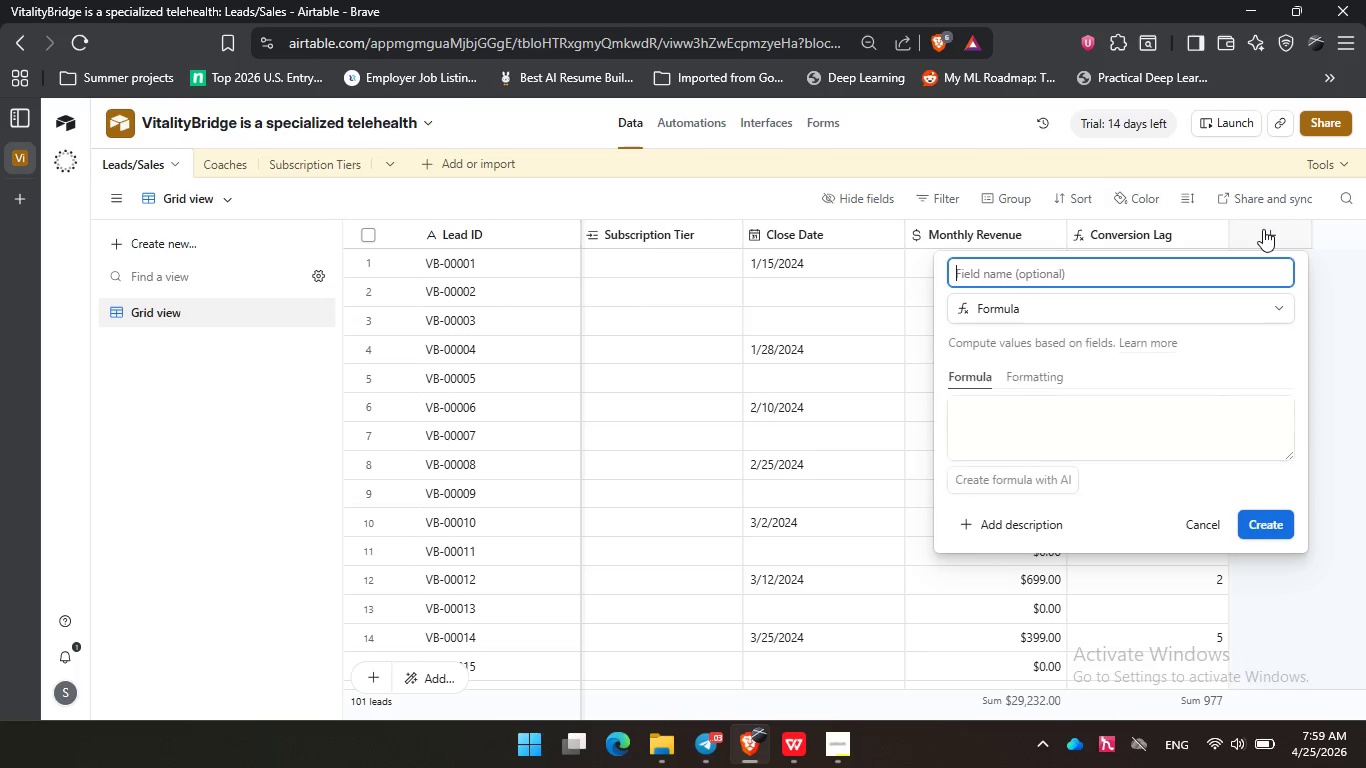 
key(Enter)
 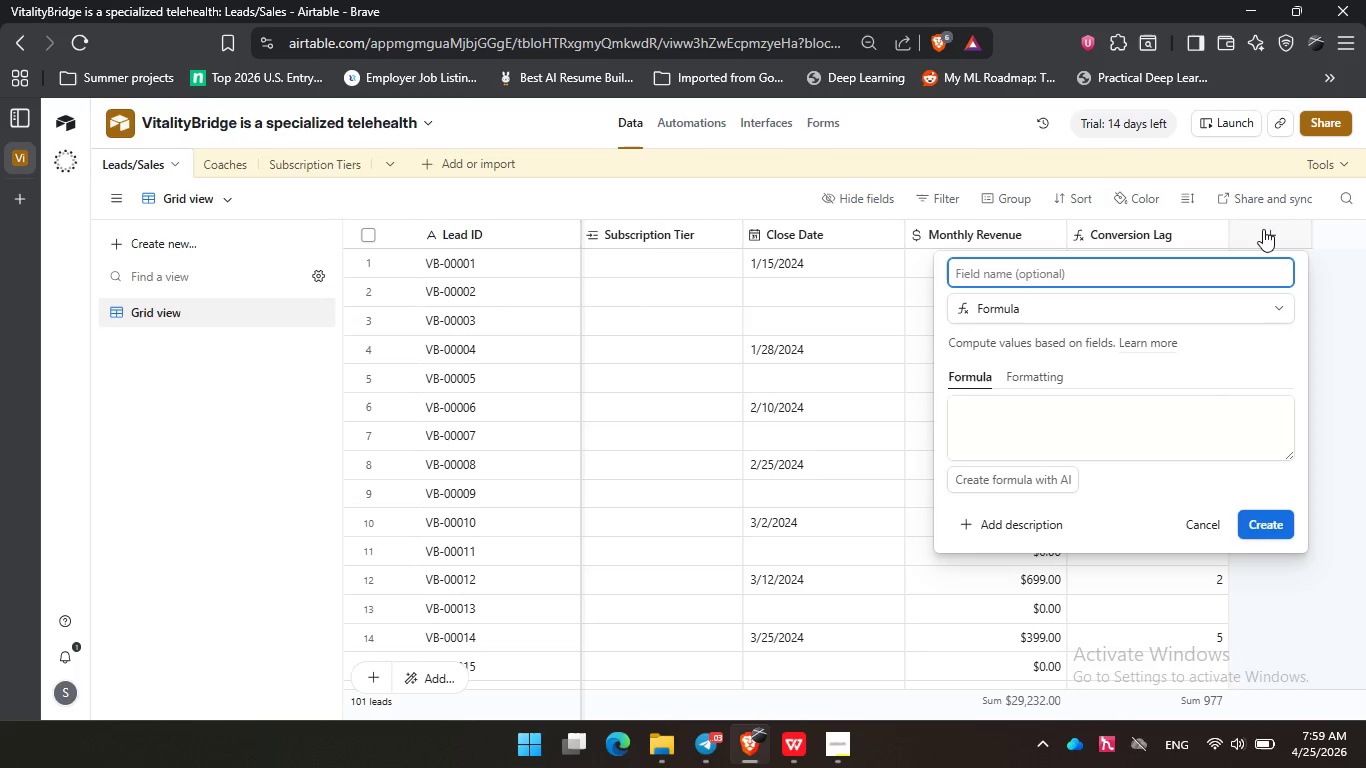 
type(Co)
key(Backspace)
type(lose Date Status)
 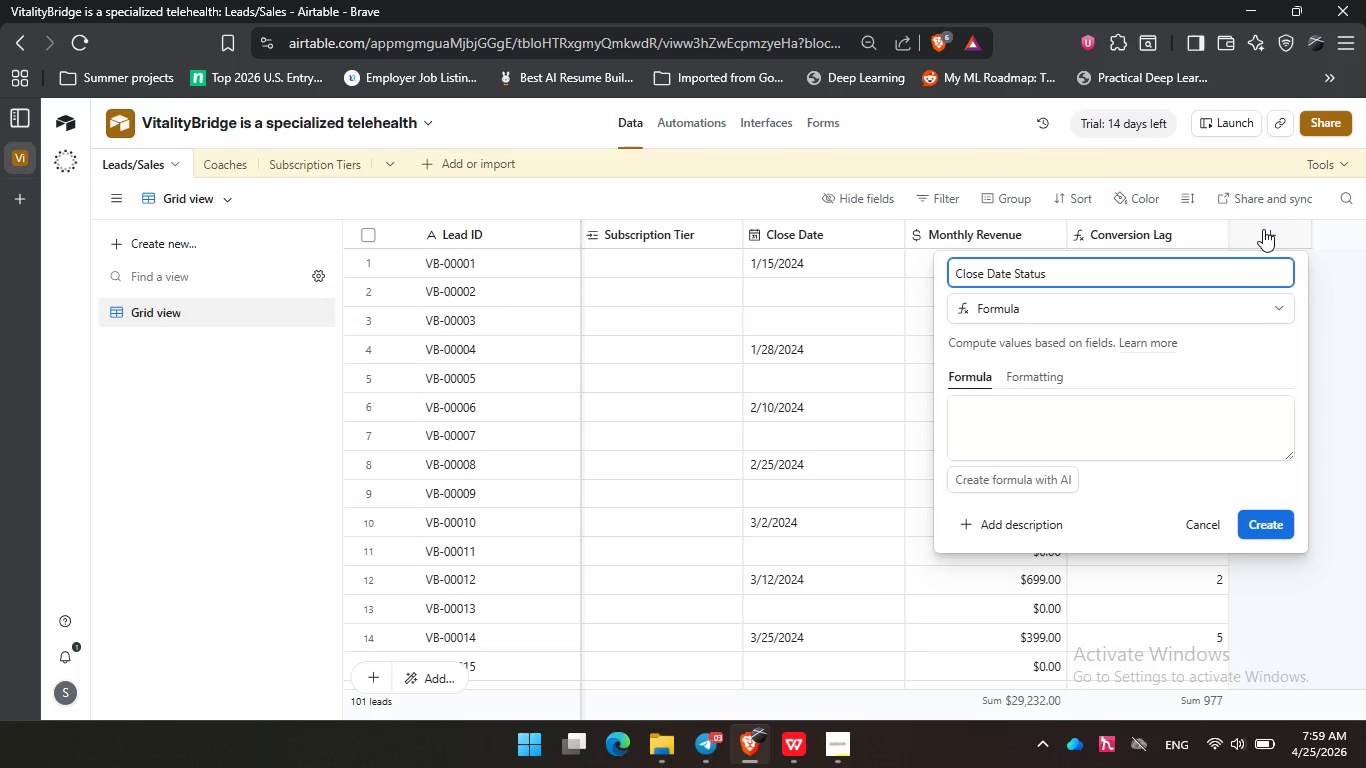 
type(if)
 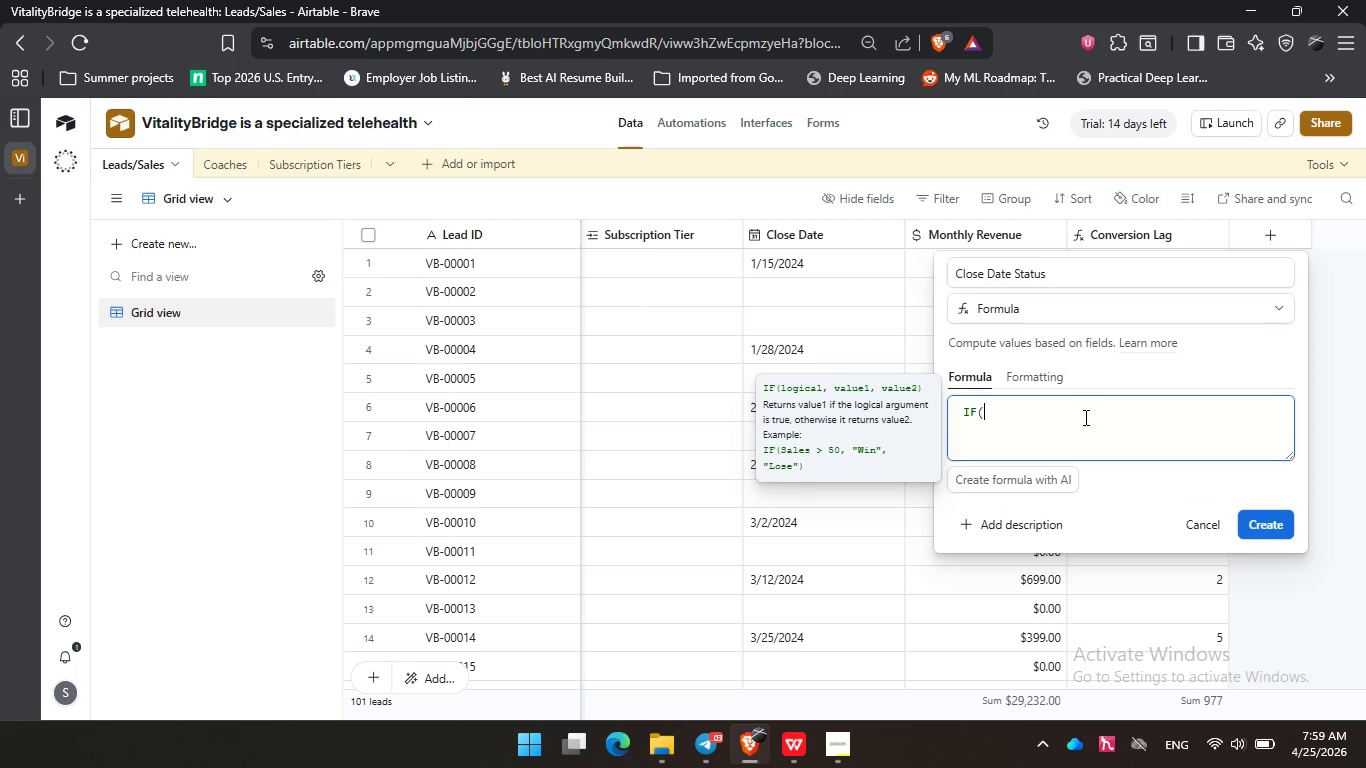 
key(Enter)
 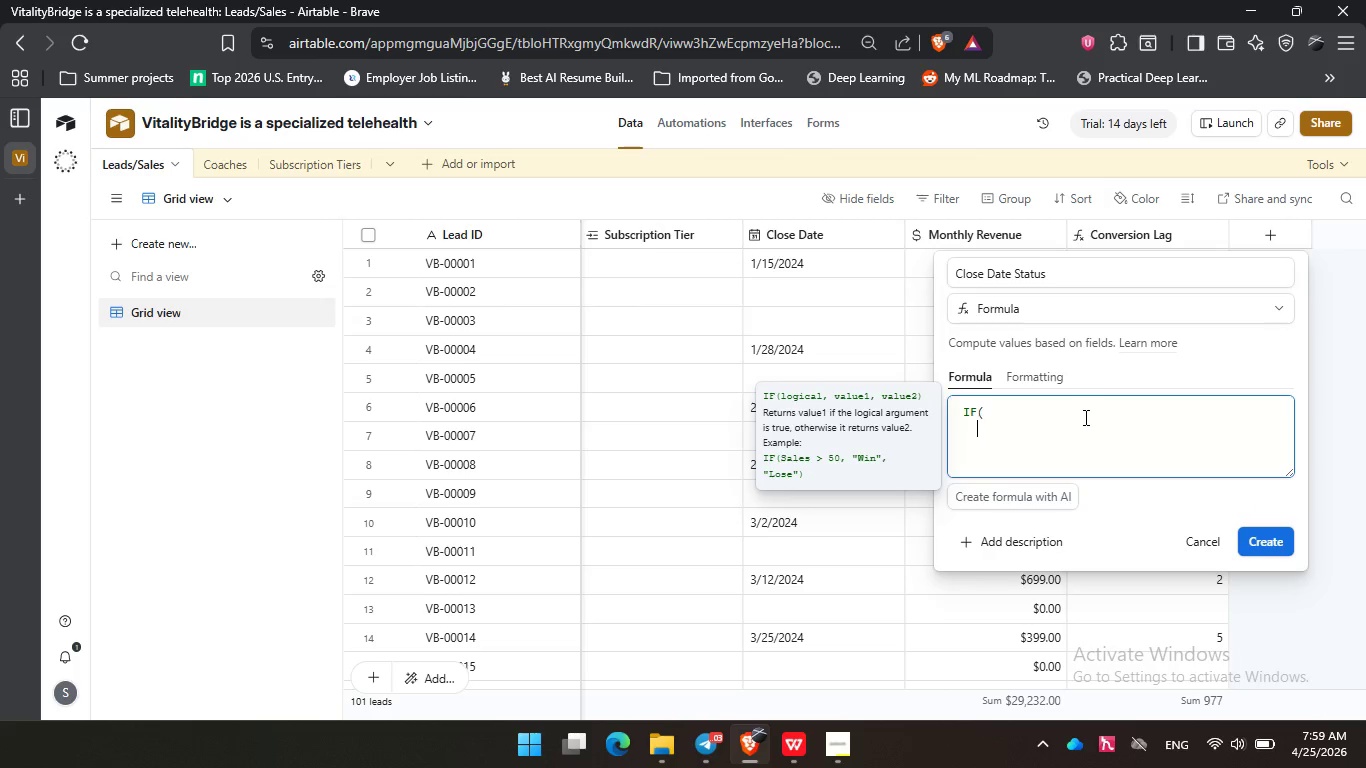 
key(Enter)
 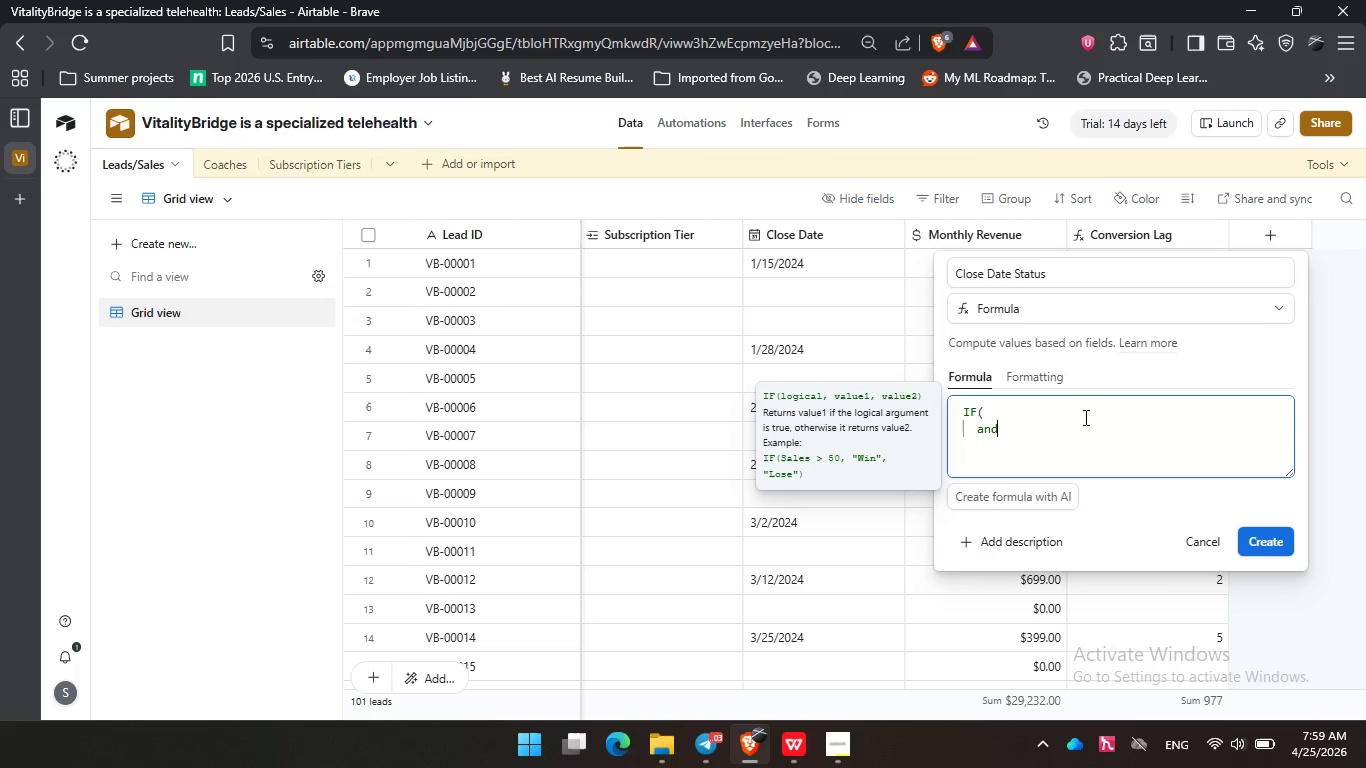 
type(and)
 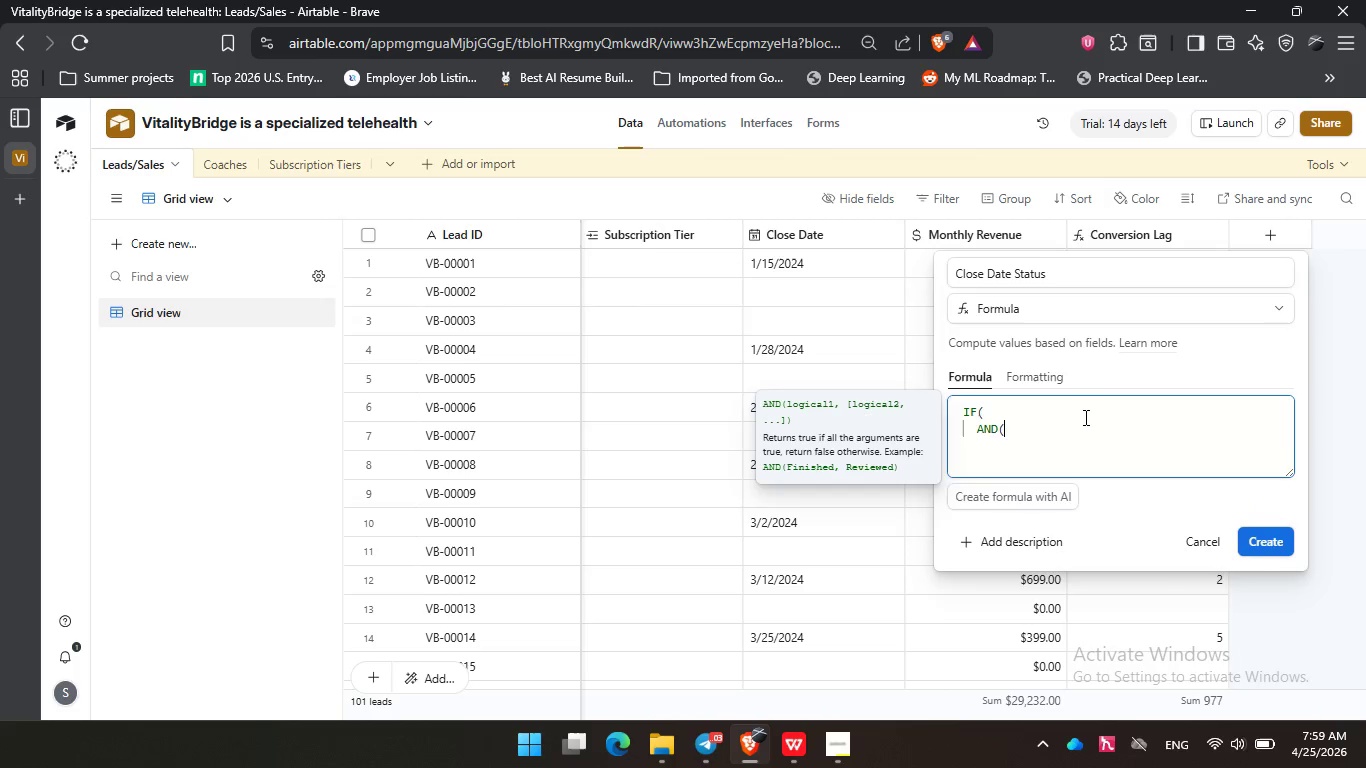 
key(Enter)
 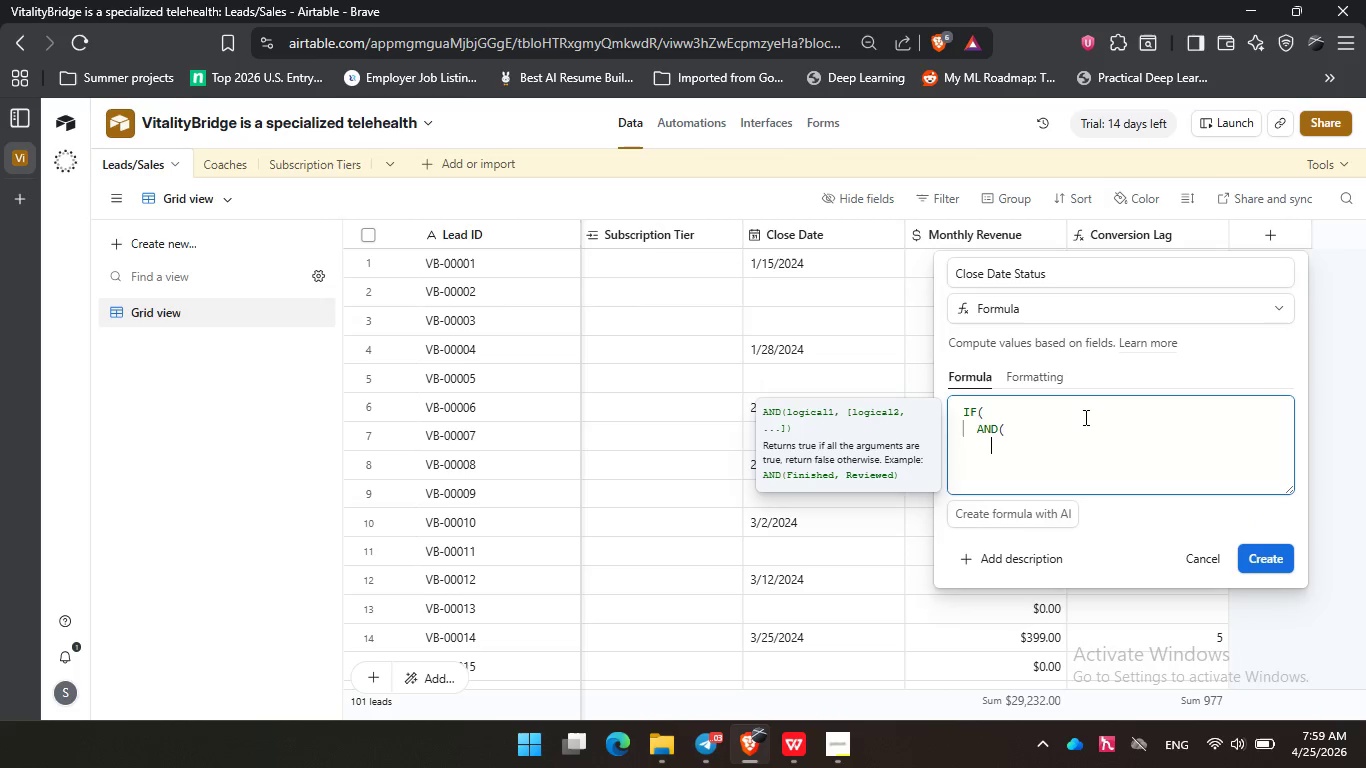 
key(Enter)
 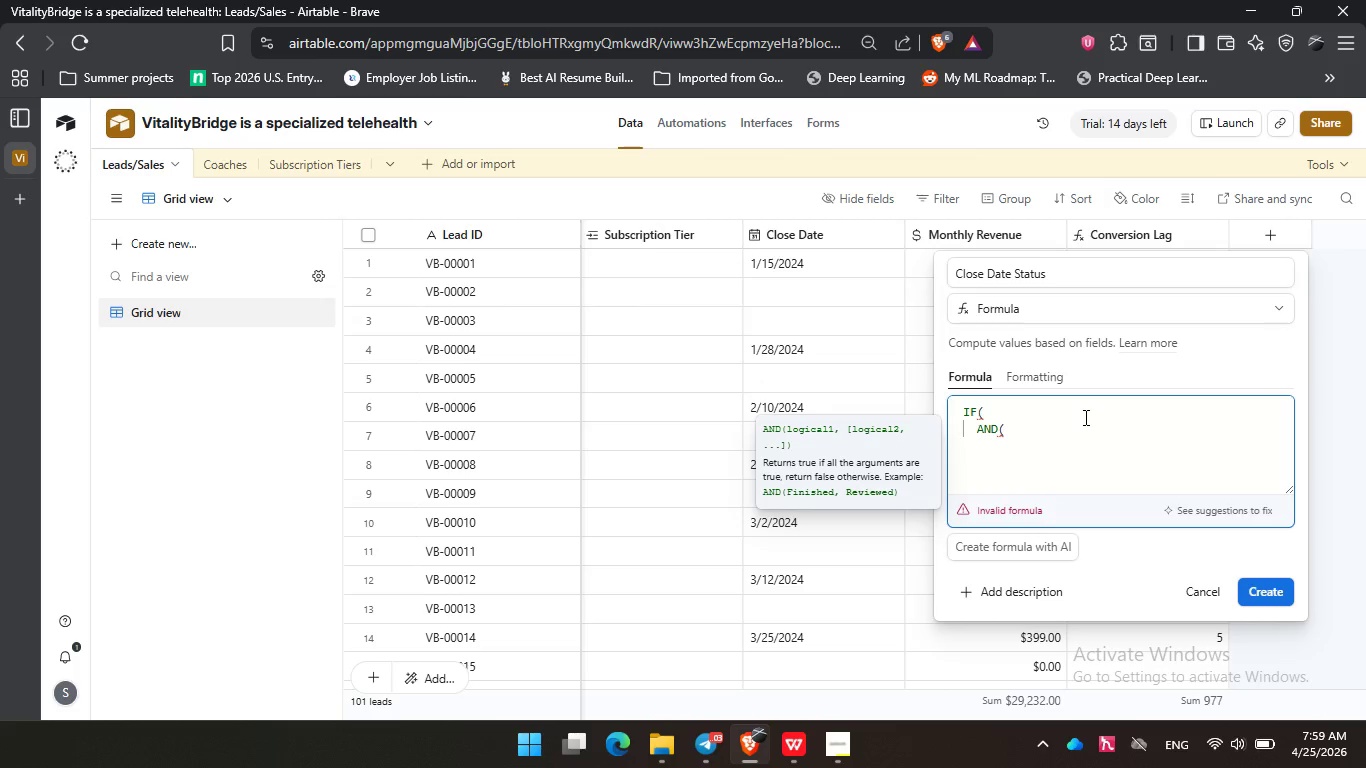 
type(sta)
 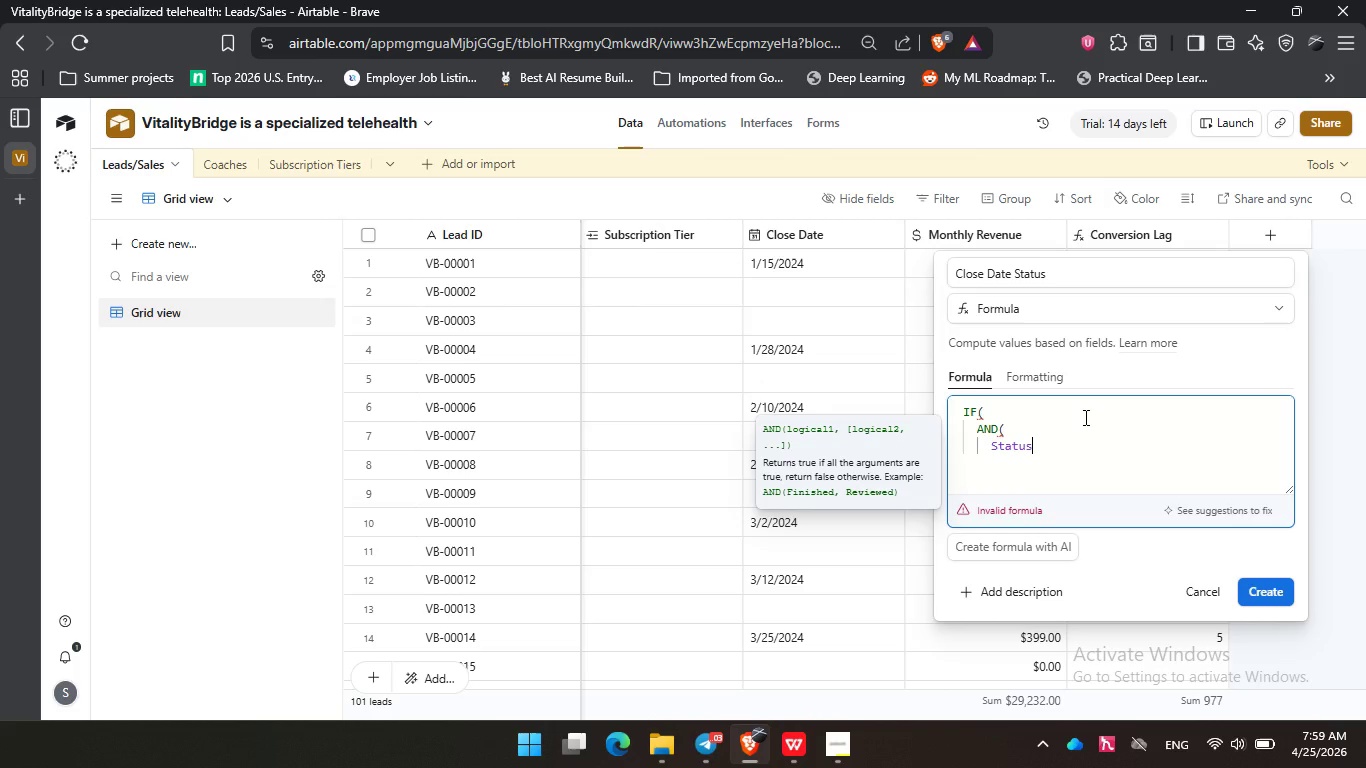 
key(Enter)
 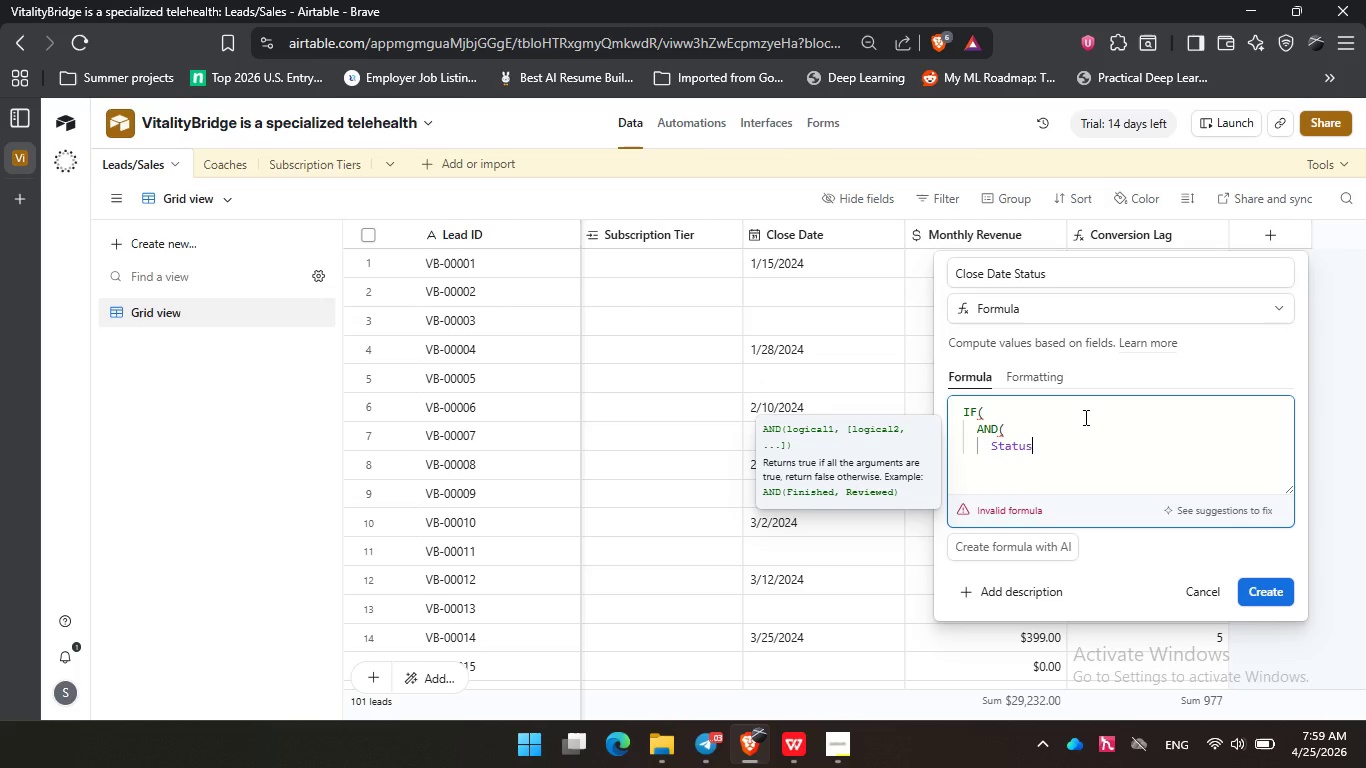 
key(Space)
 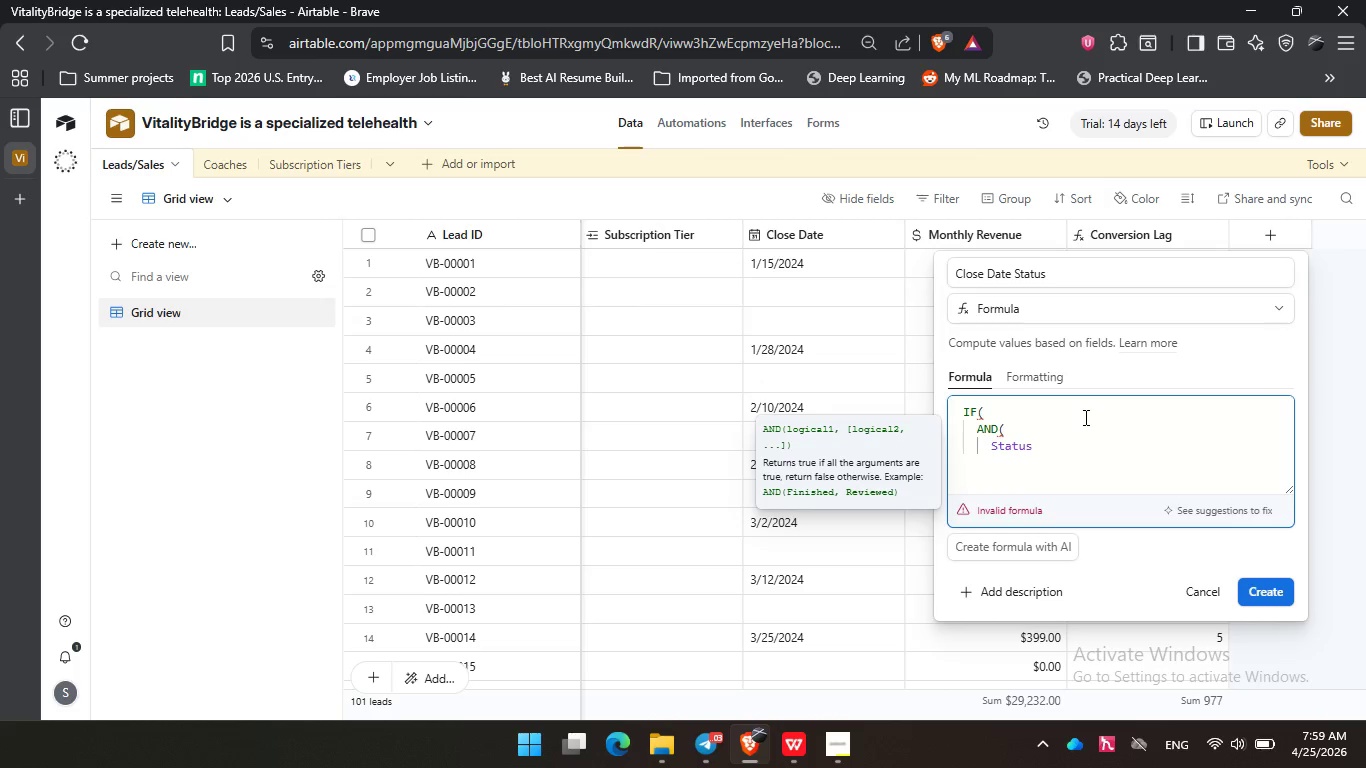 
hold_key(key=ShiftLeft, duration=0.36)
 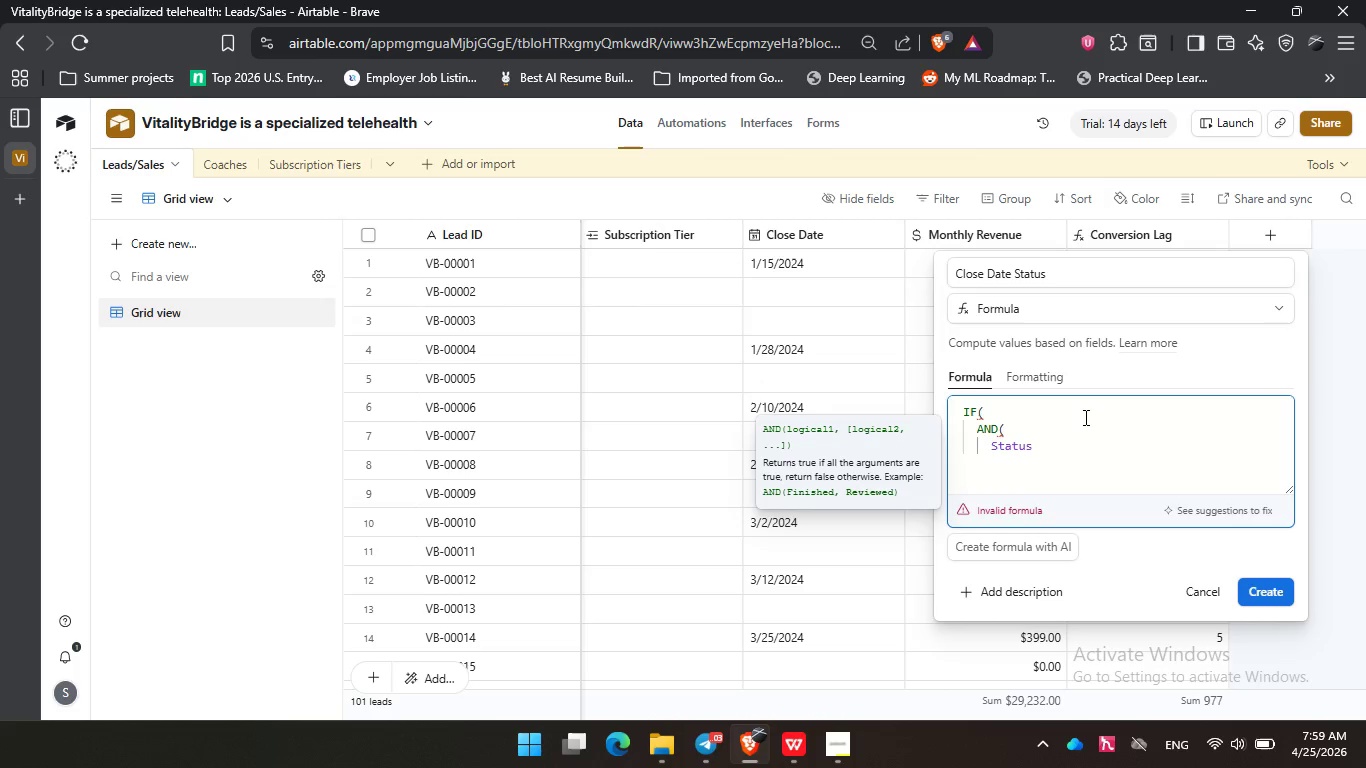 
type(!= "Won)
 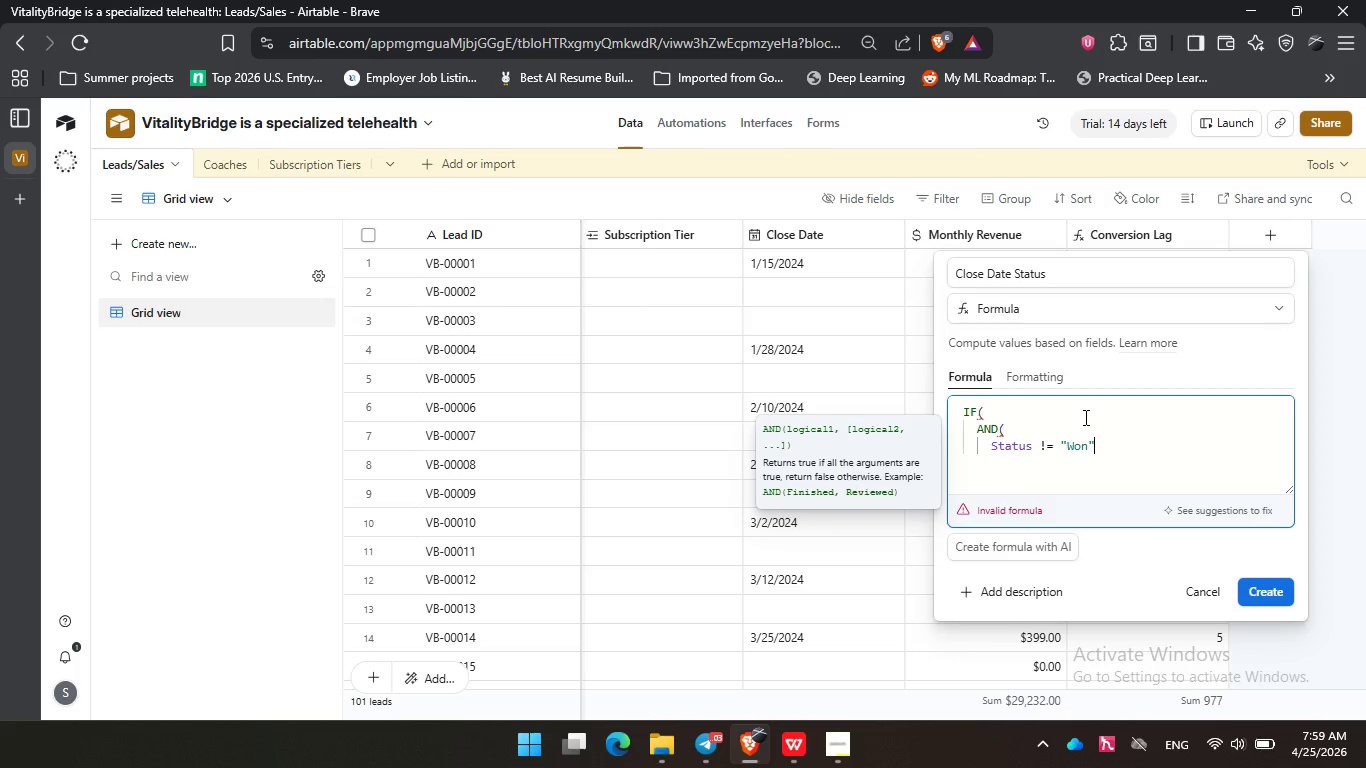 
 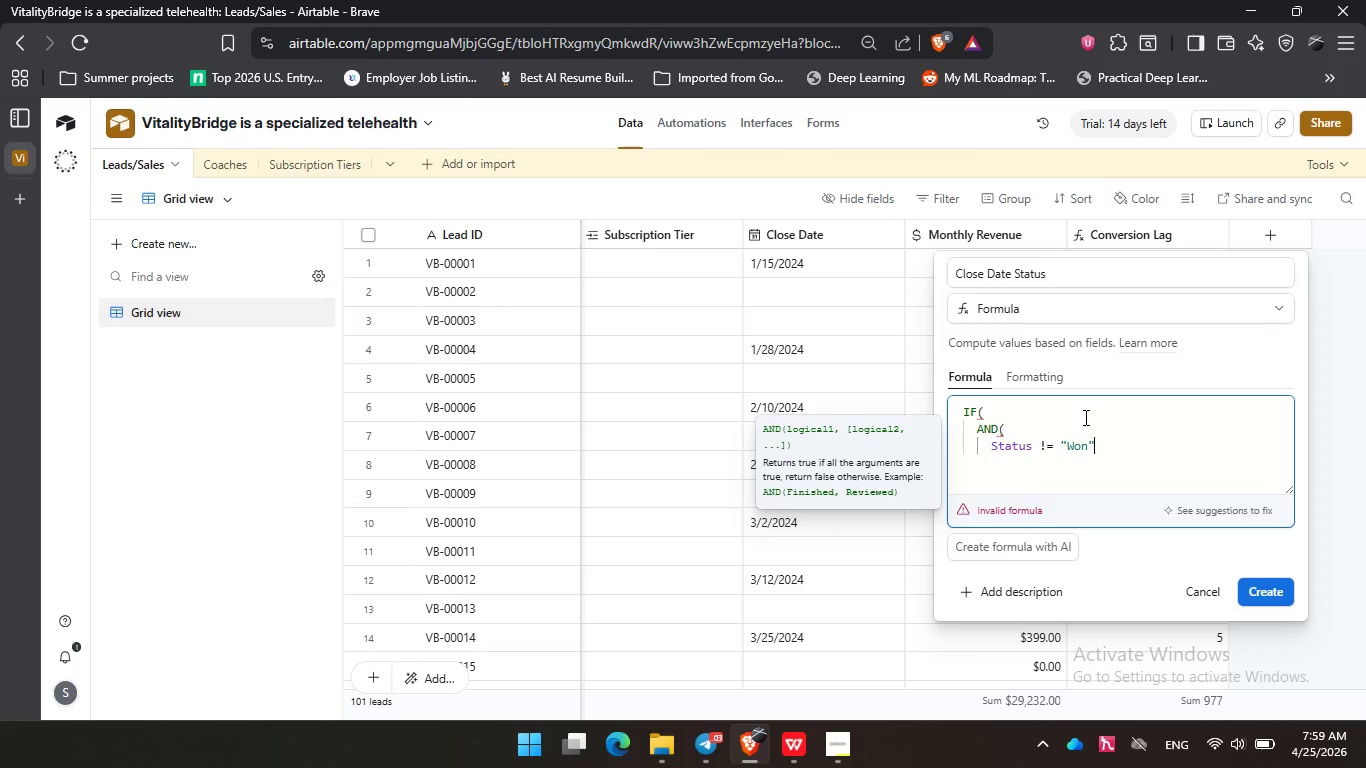 
key(ArrowRight)
 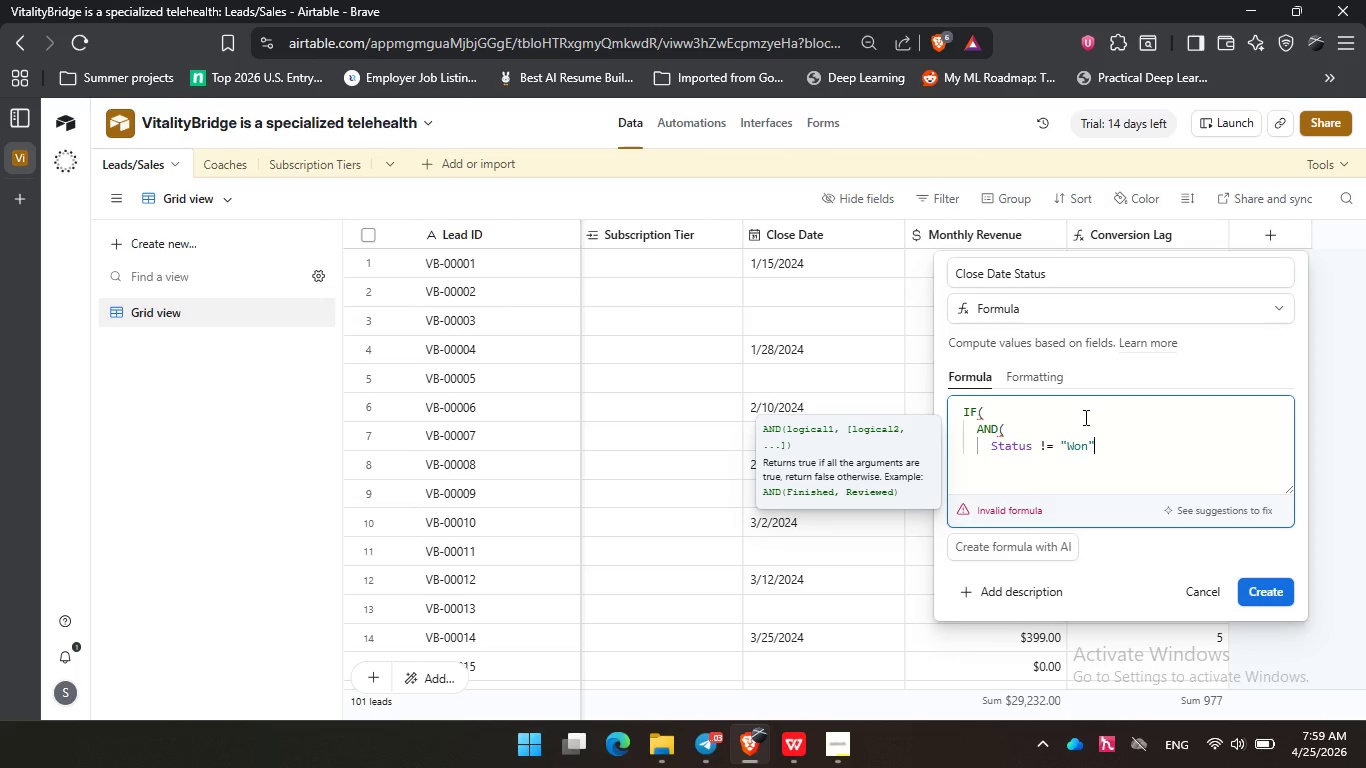 
type(, clo)
 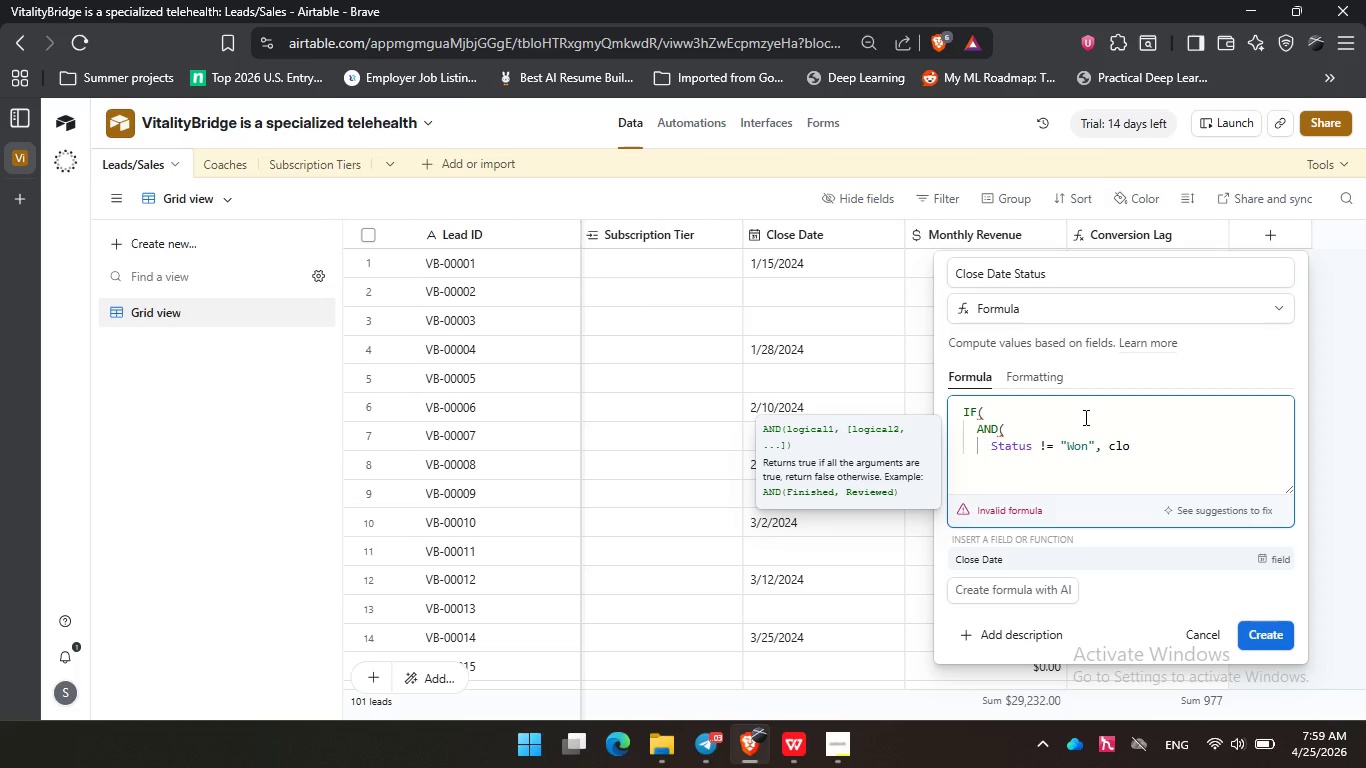 
key(Enter)
 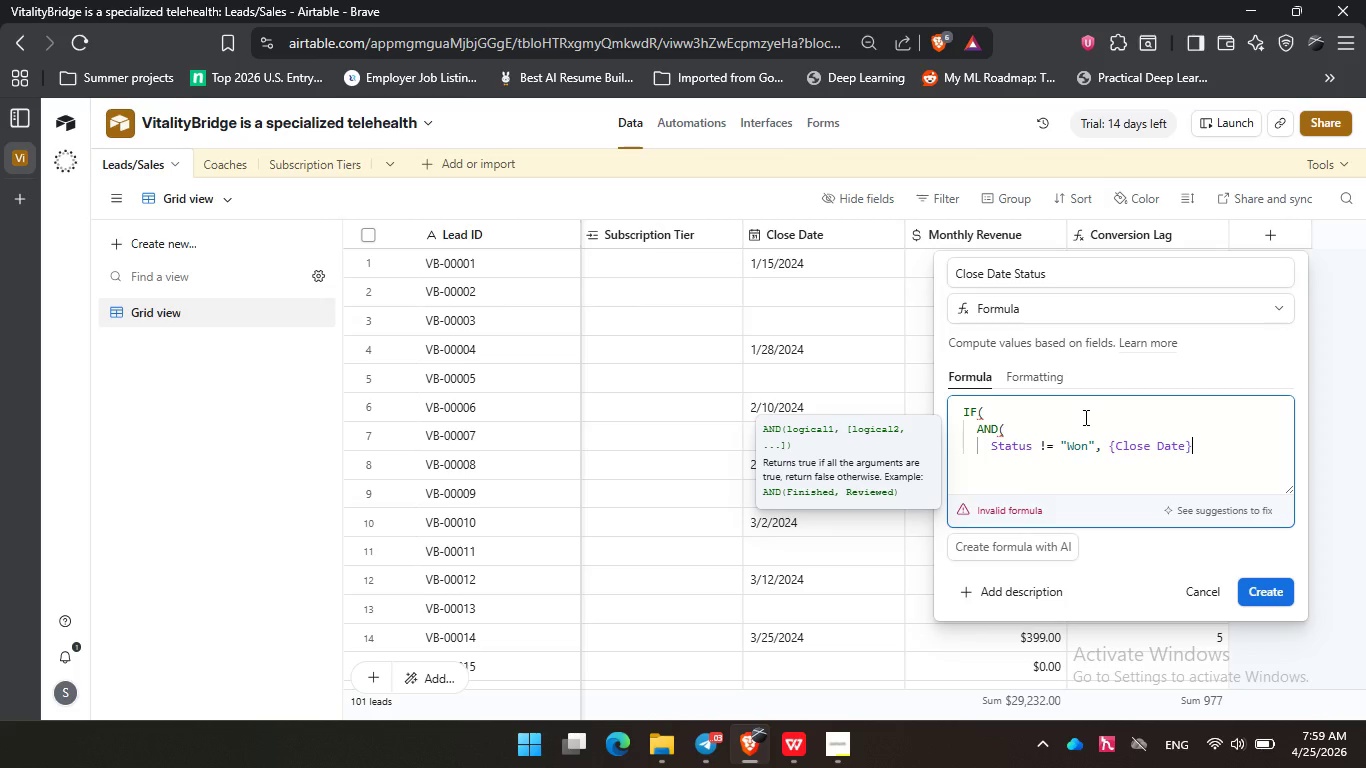 
key(Shift+0)
 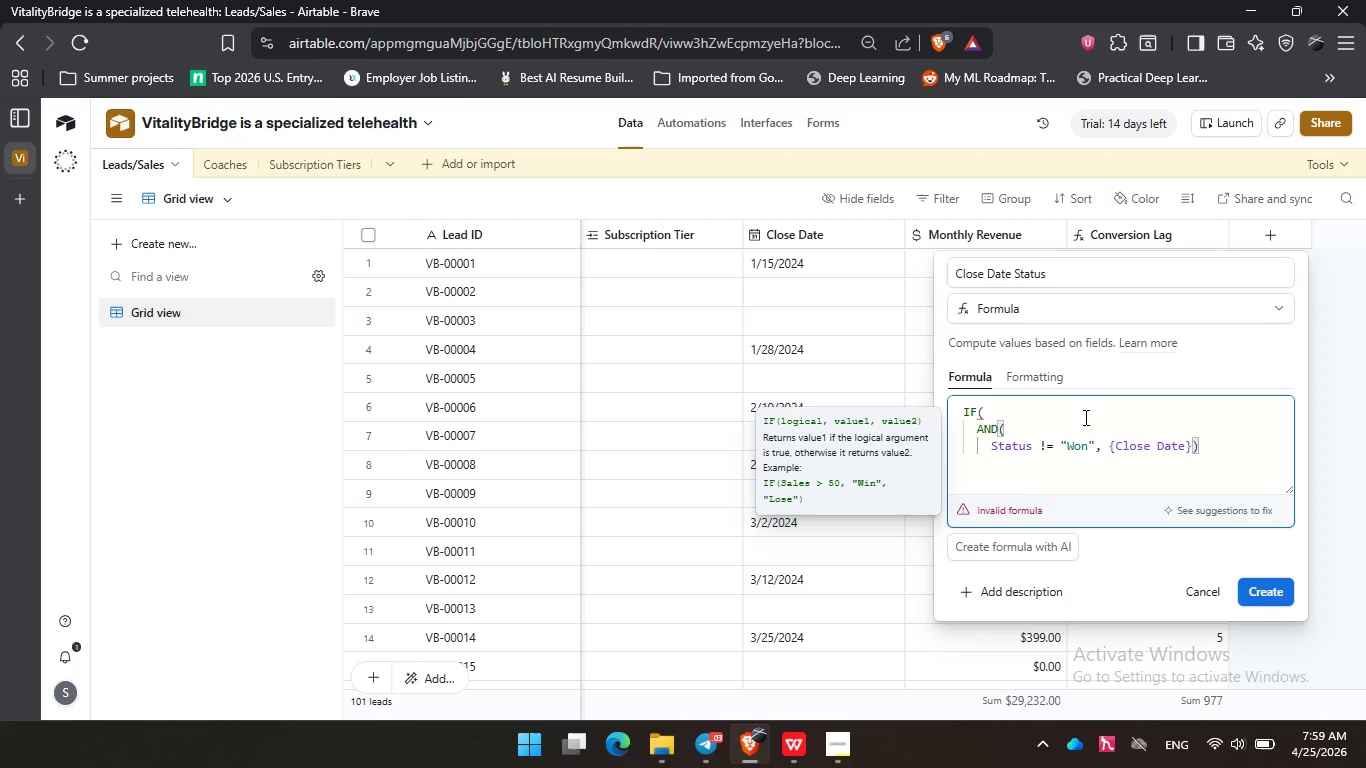 
key(Comma)
 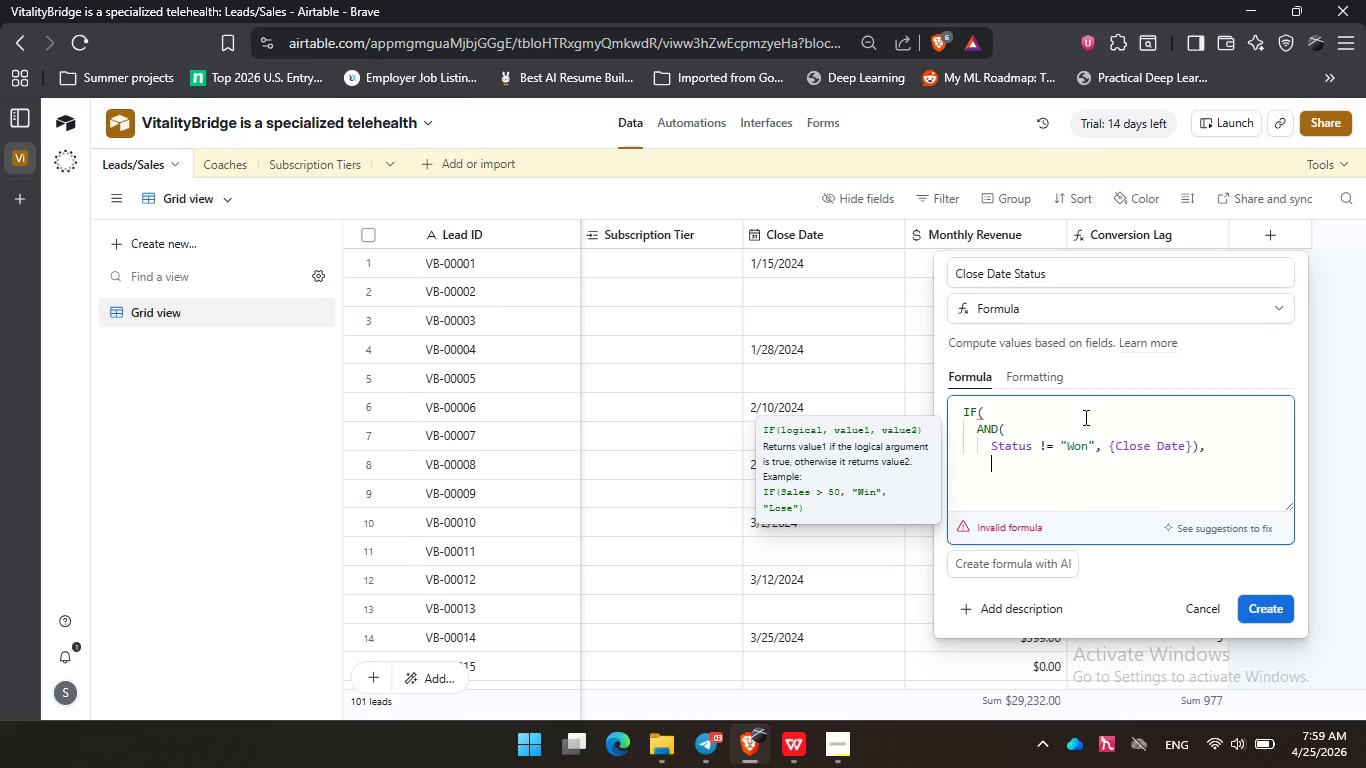 
key(Enter)
 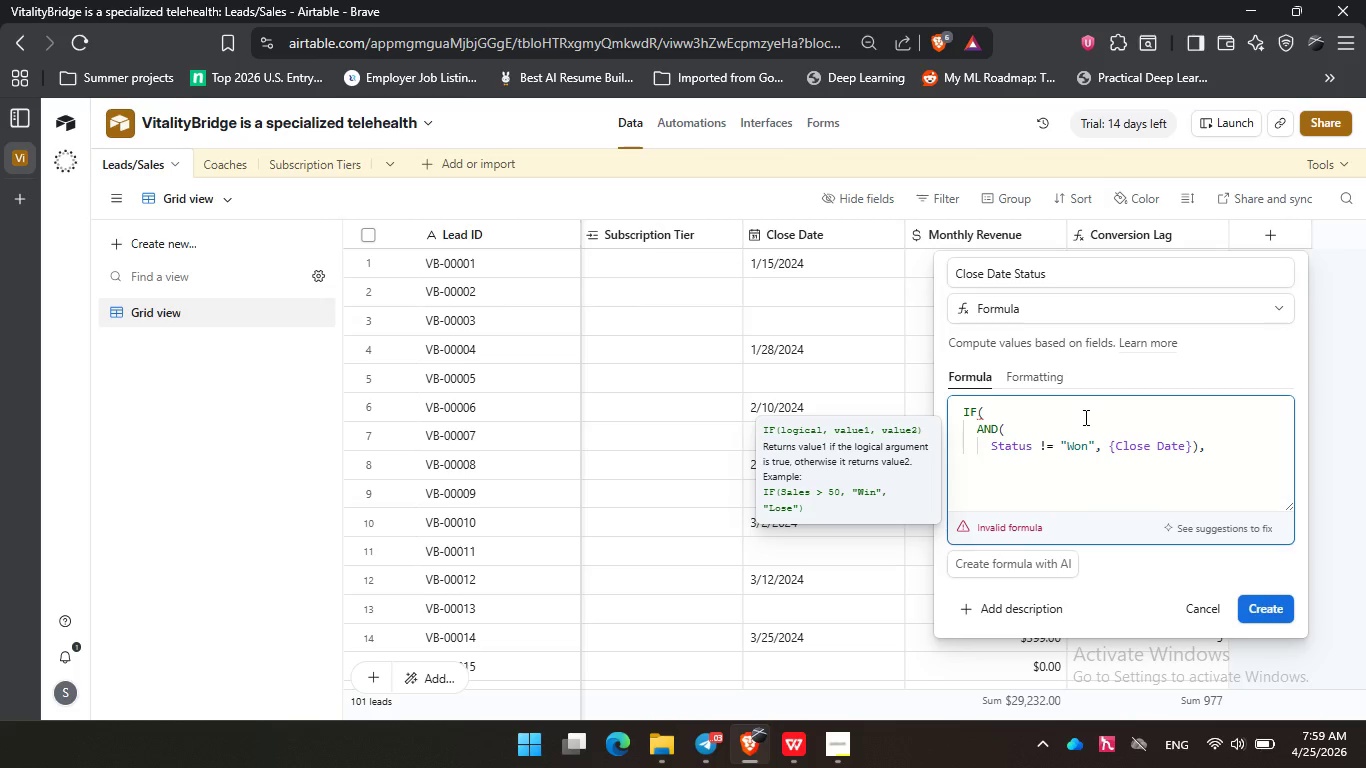 
type("Error)
key(Backspace)
key(Backspace)
key(Backspace)
key(Backspace)
type(RROR: Remove Close Date)
 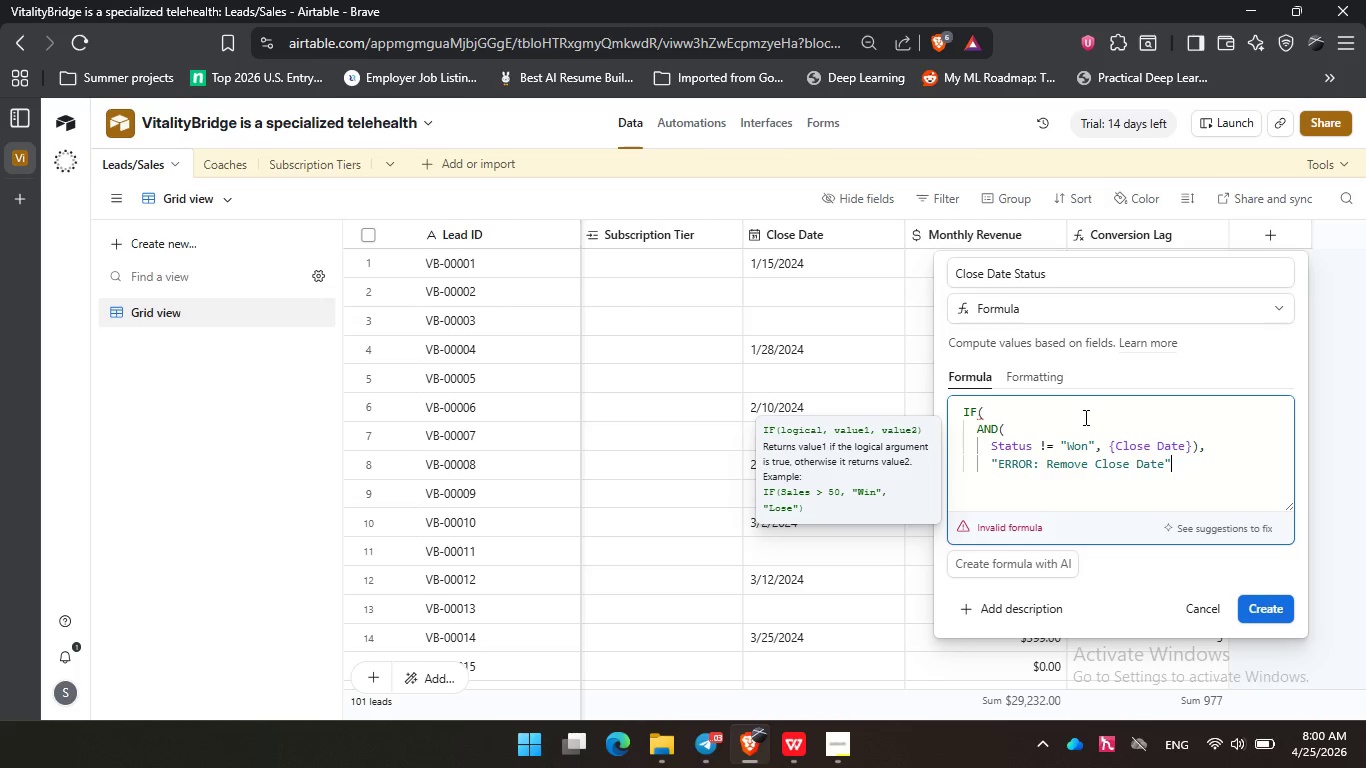 
key(ArrowRight)
 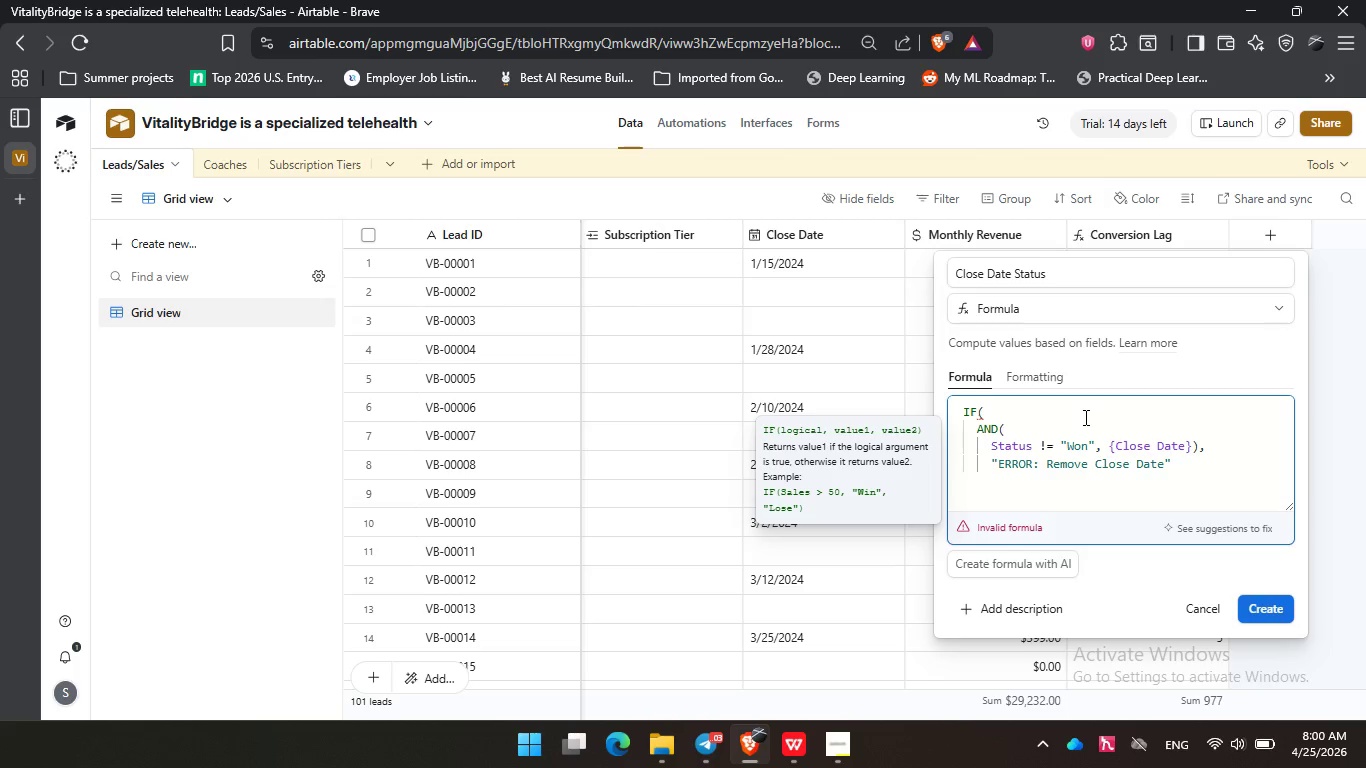 
key(Comma)
 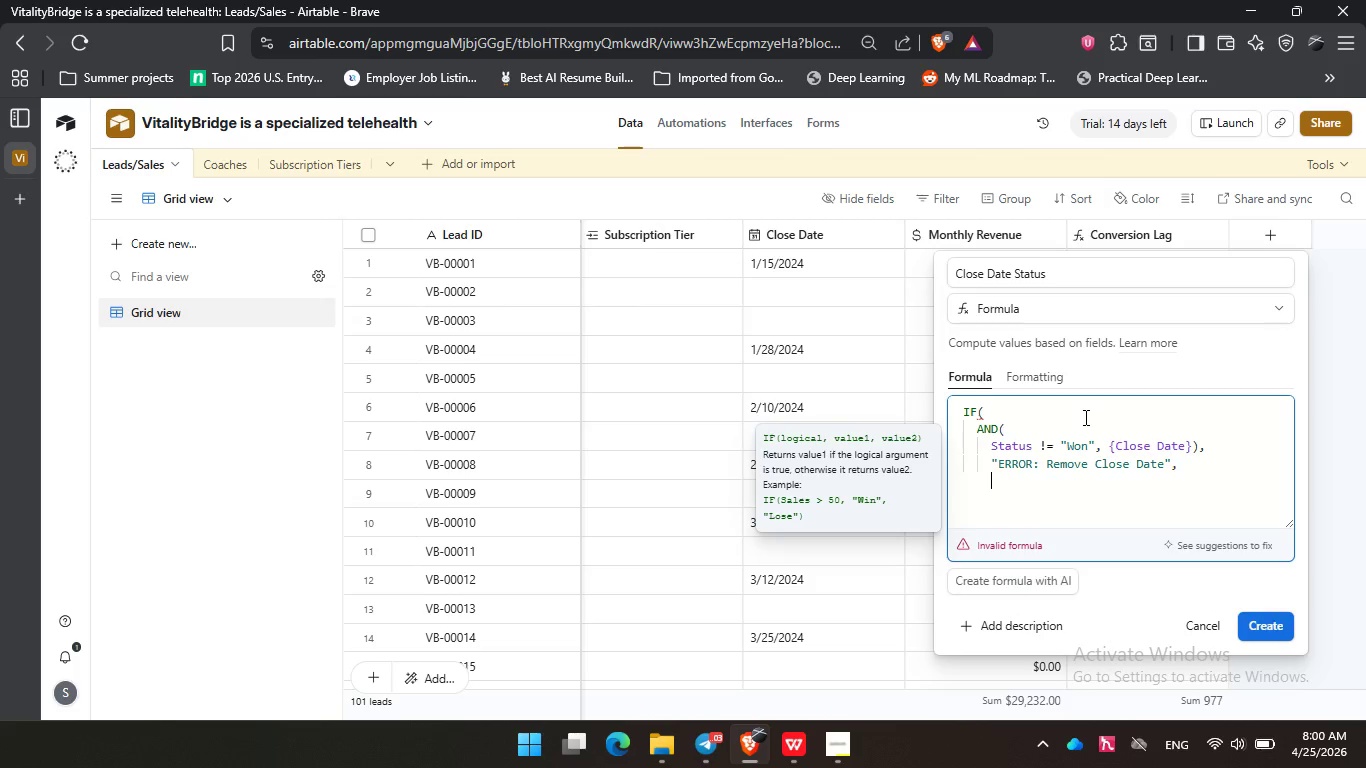 
key(Enter)
 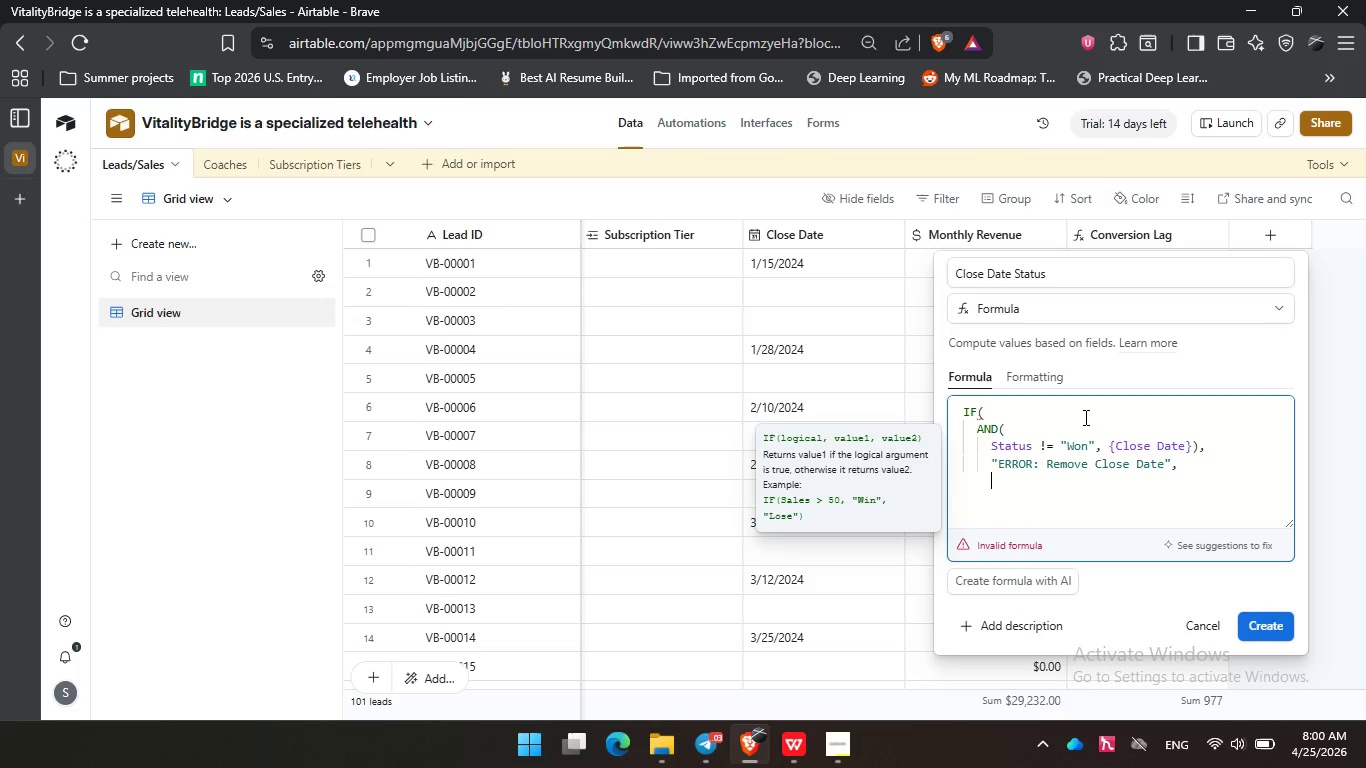 
type("OK)
 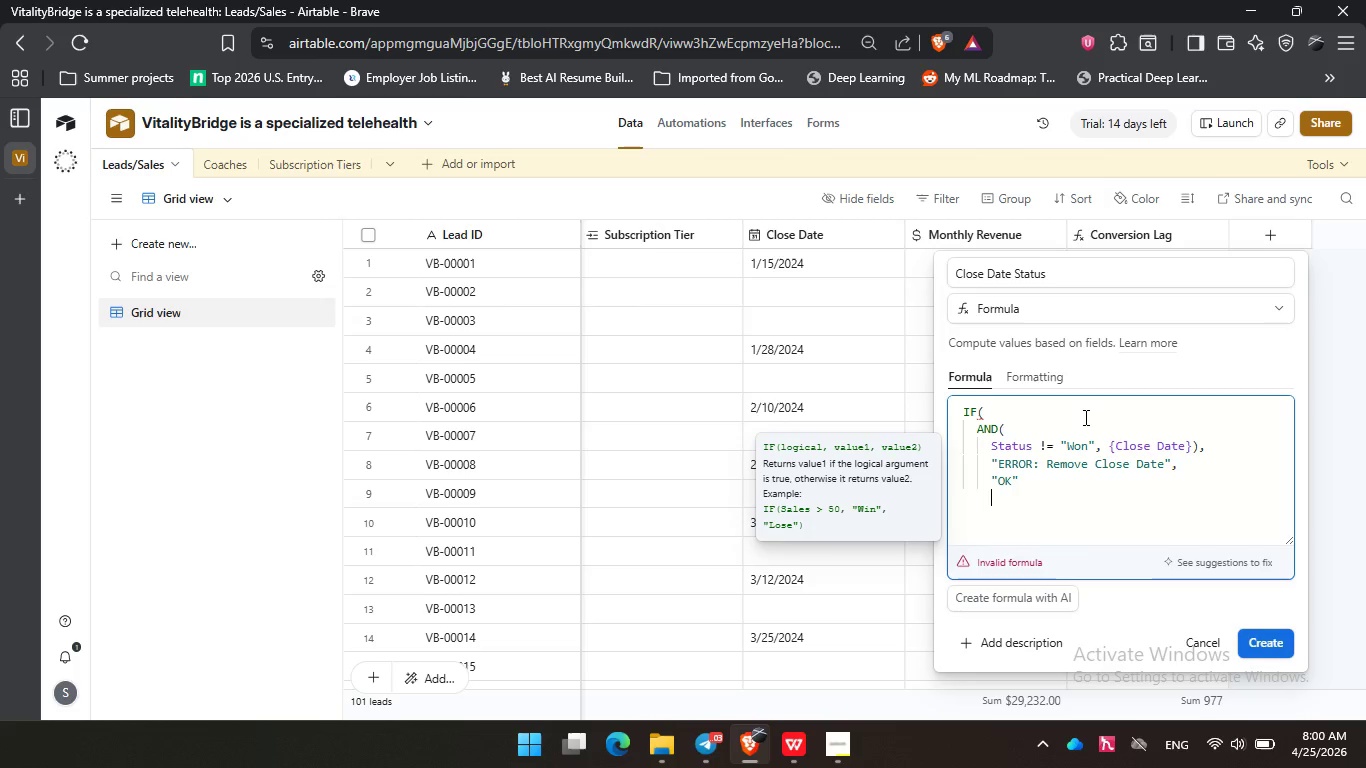 
 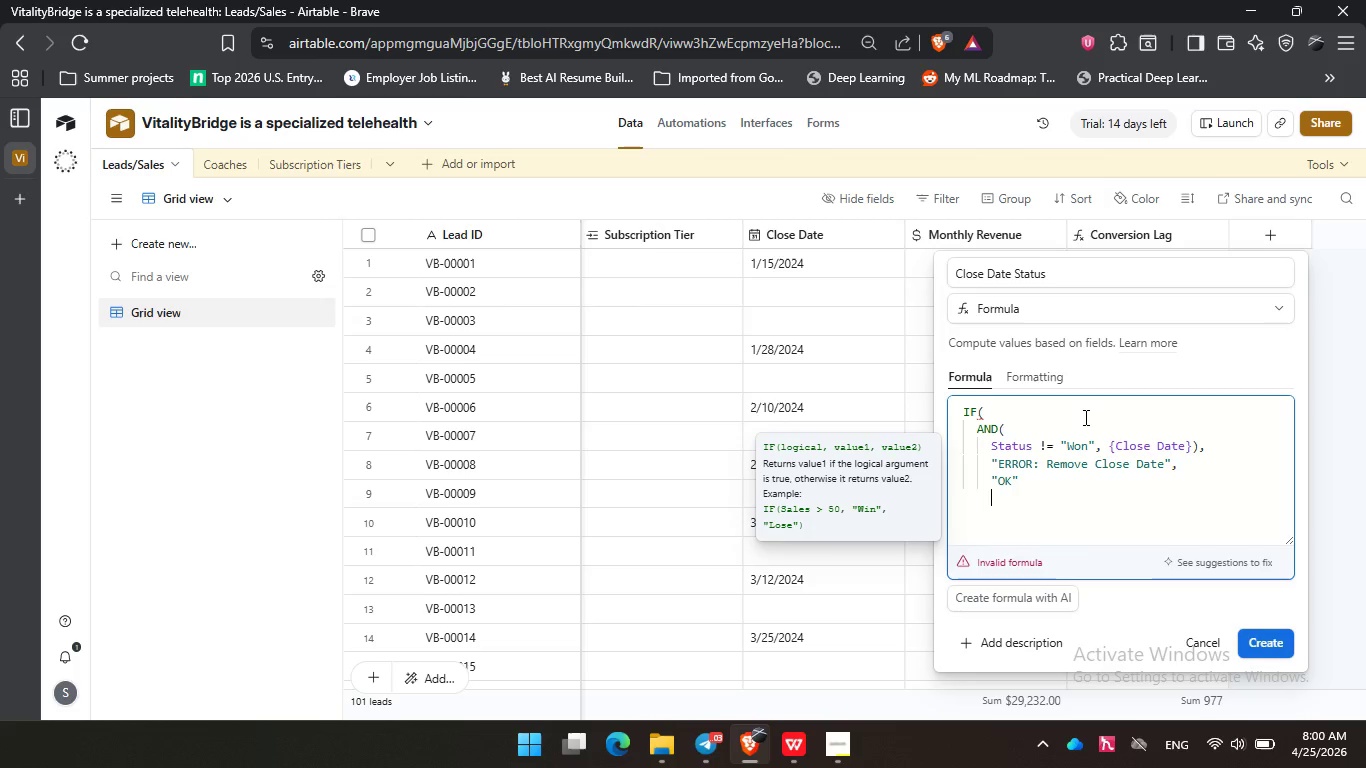 
key(ArrowRight)
 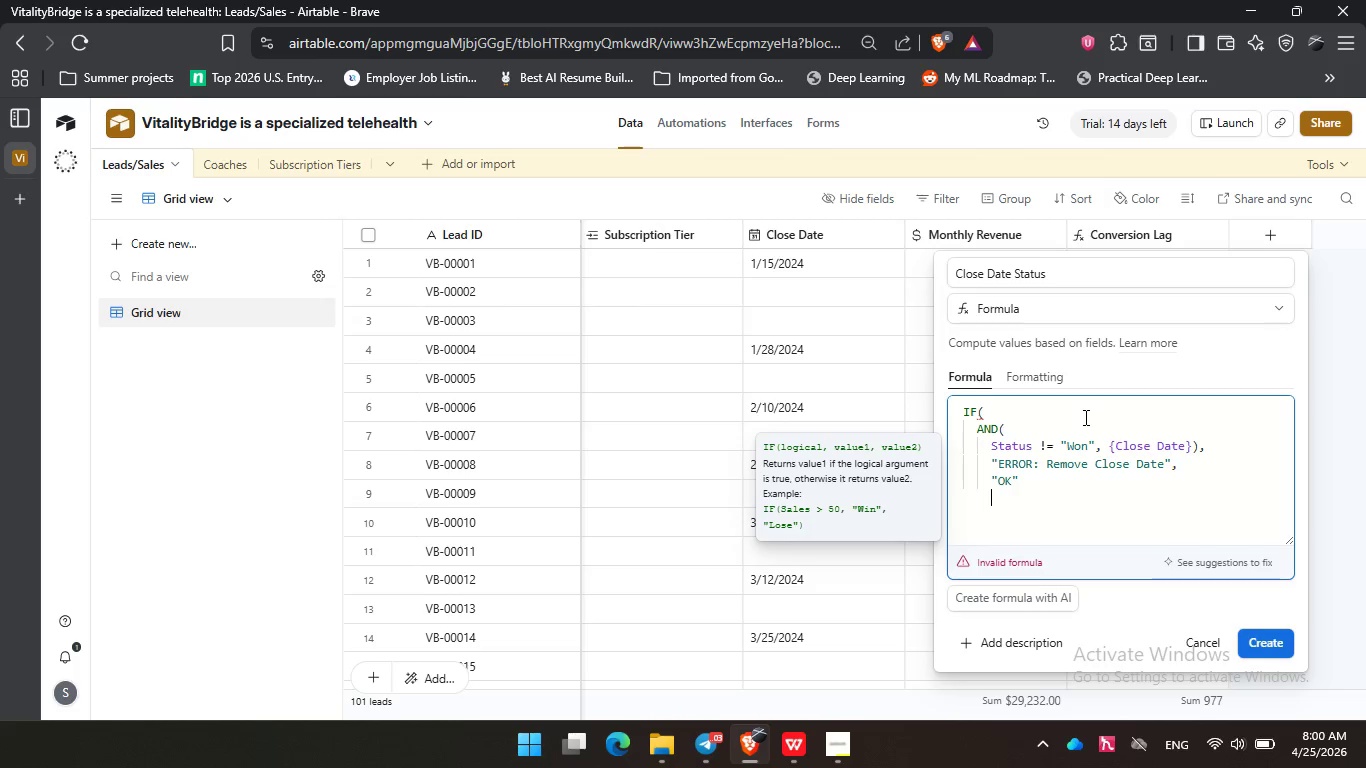 
key(Enter)
 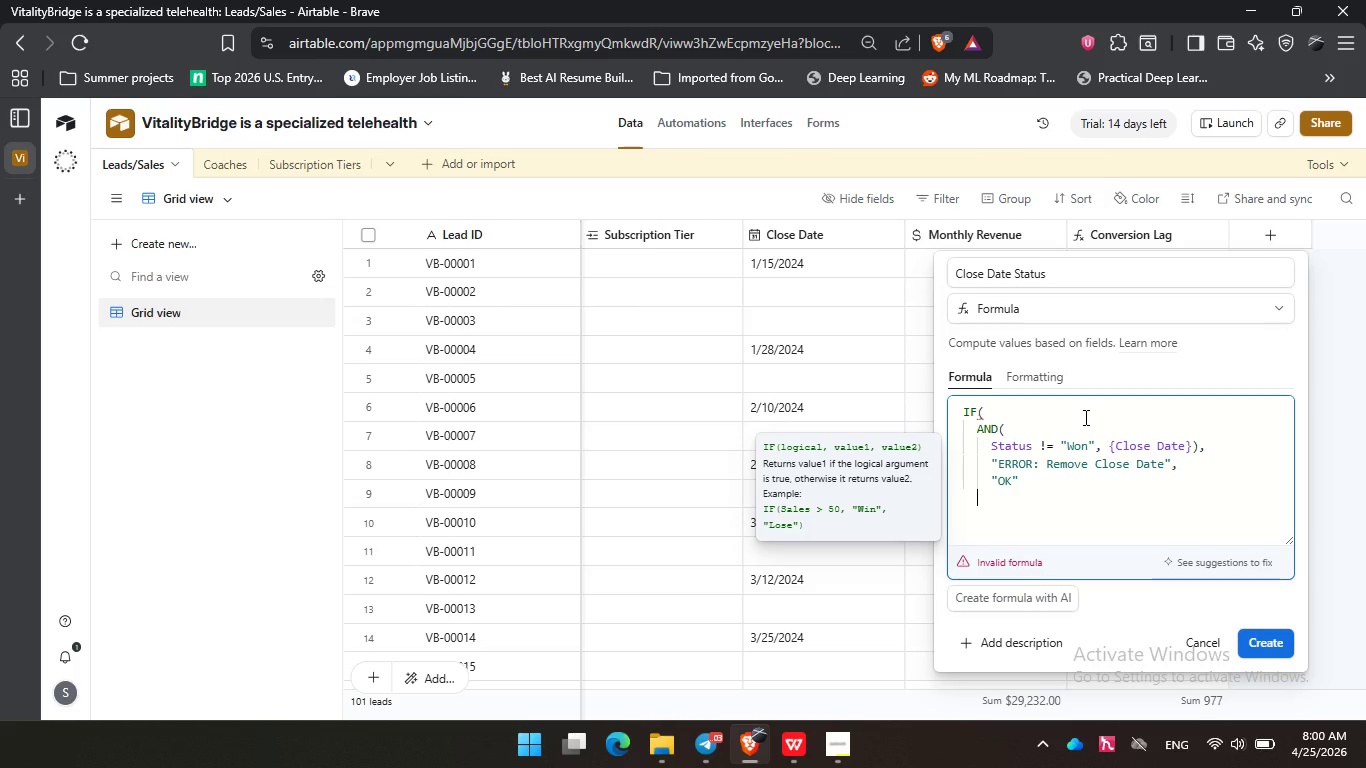 
key(Backspace)
 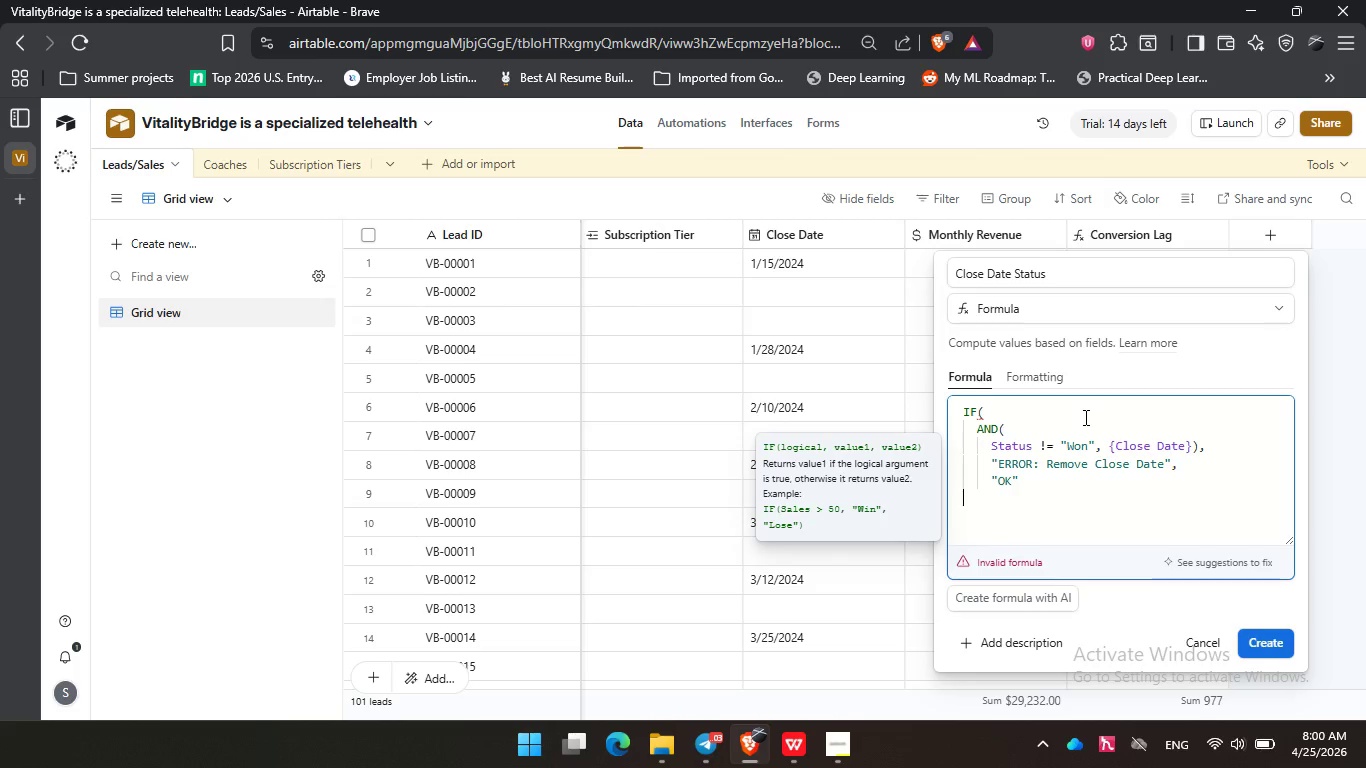 
key(Backspace)
 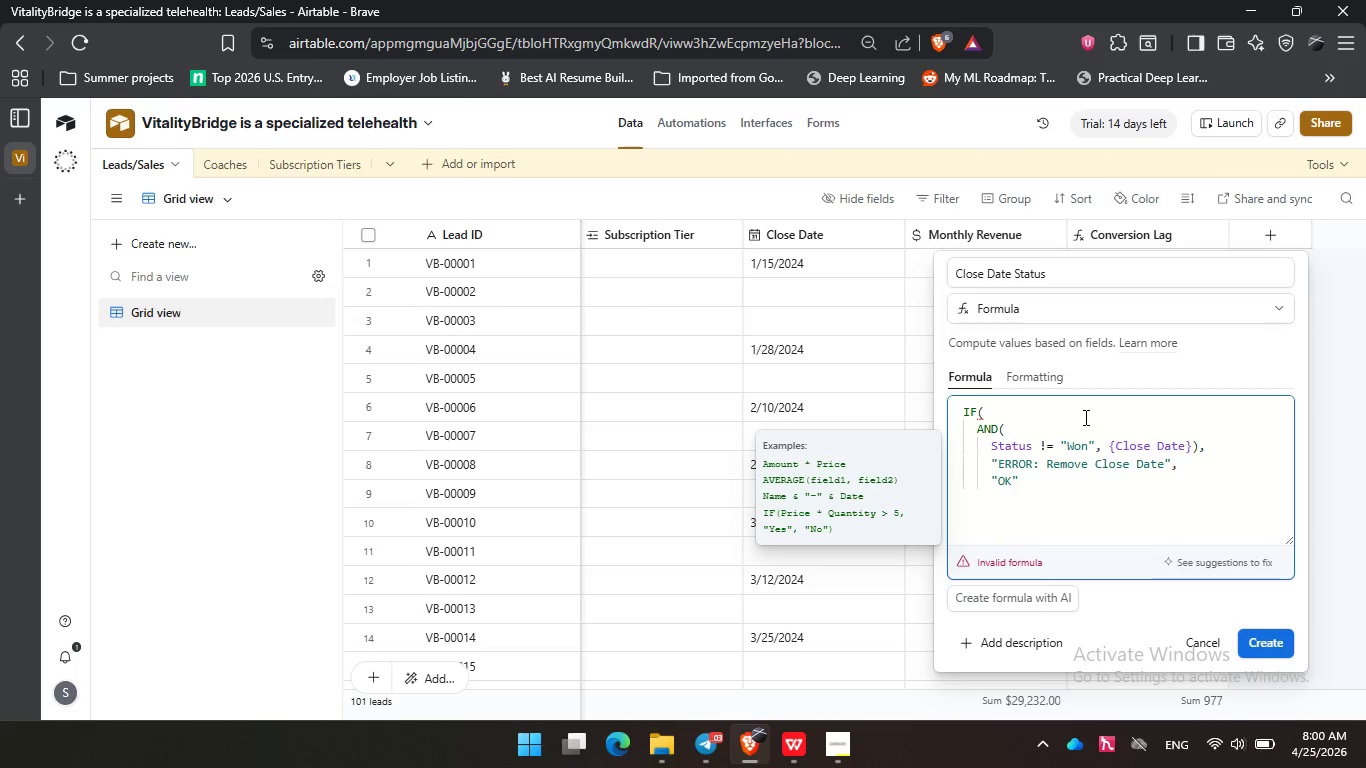 
key(Shift+0)
 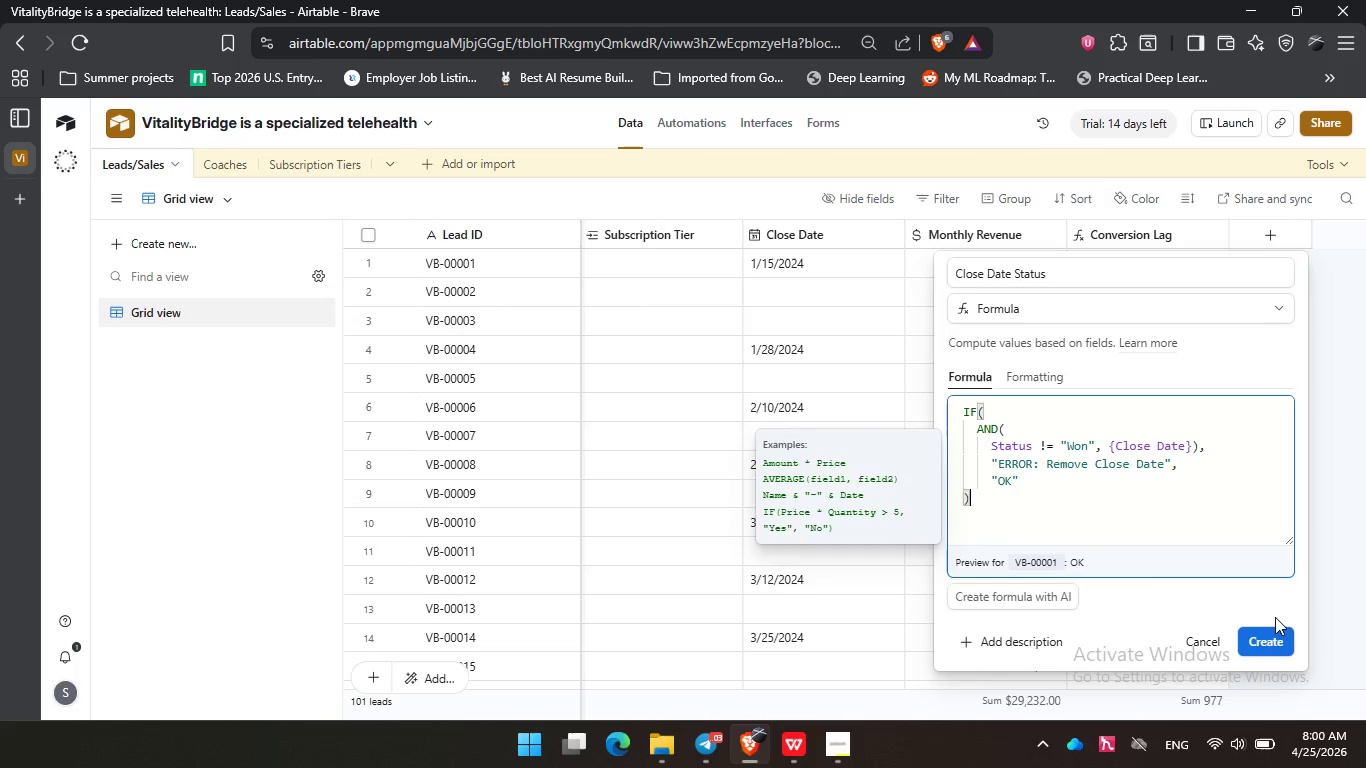 
left_click([1275, 617])
 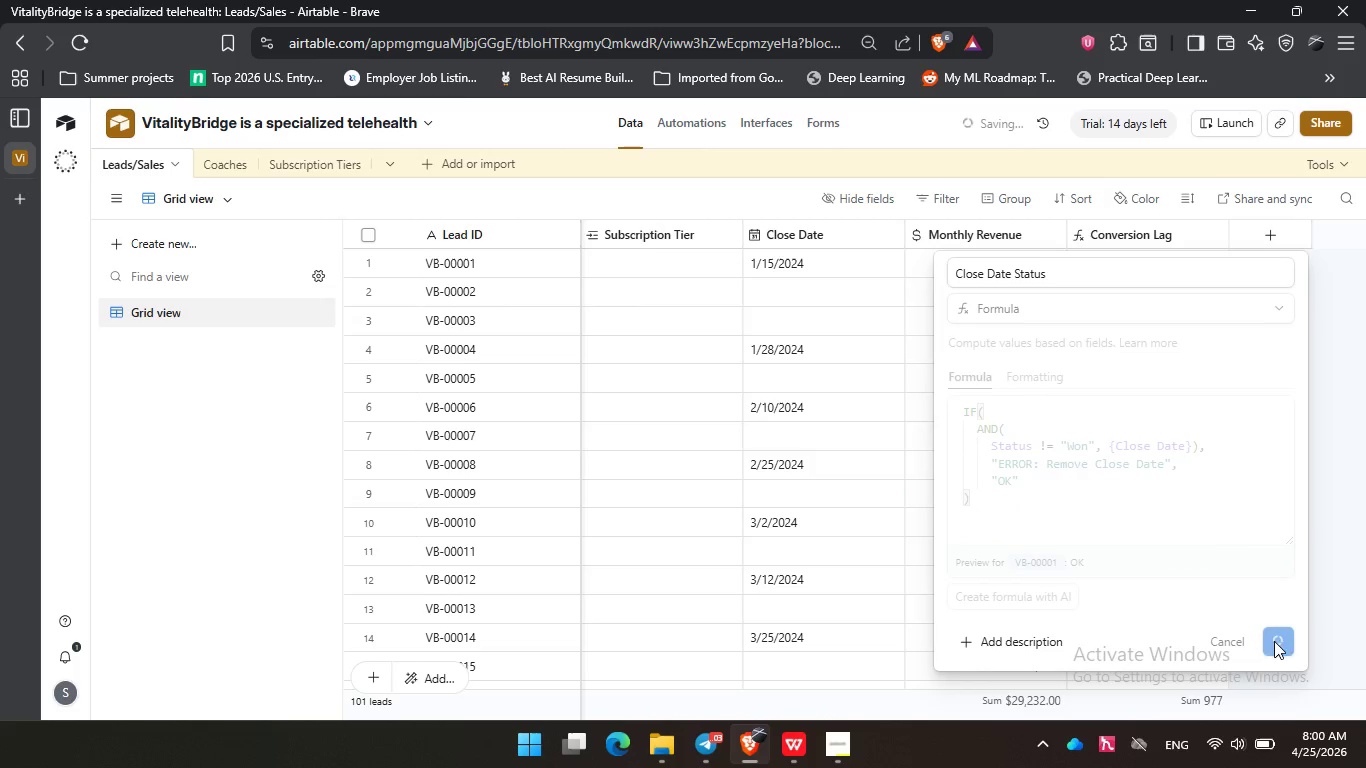 
left_click([1274, 641])
 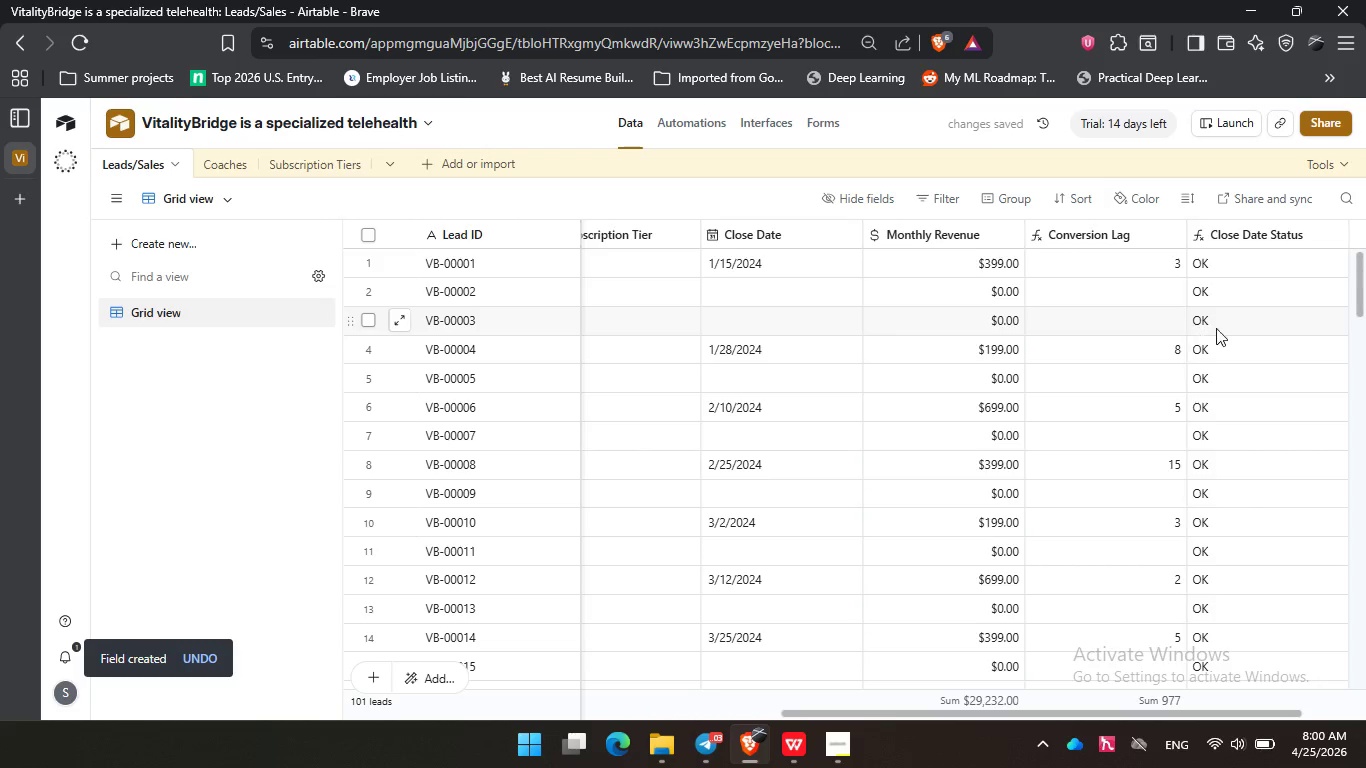 
scroll: coordinate [1243, 326], scroll_direction: down, amount: 6.0
 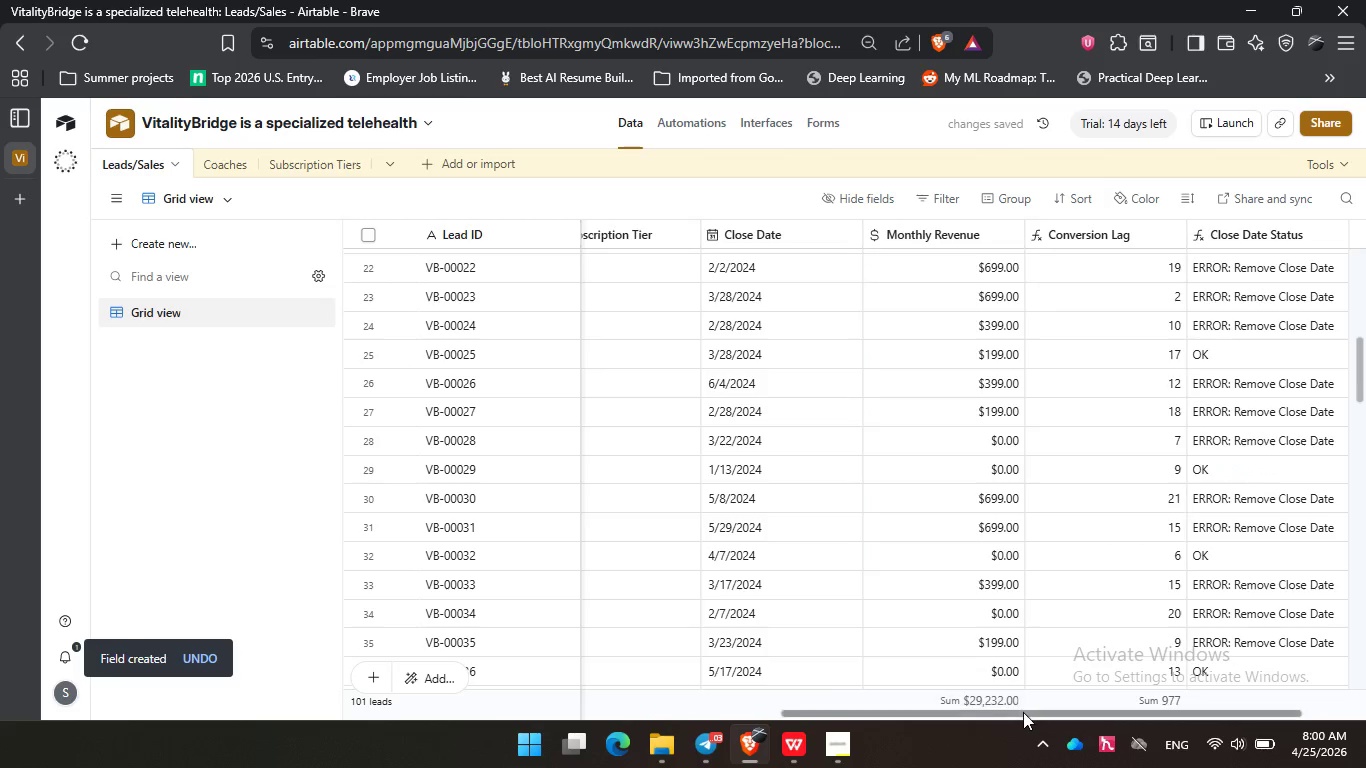 
left_click_drag(start_coordinate=[1023, 712], to_coordinate=[776, 698])